 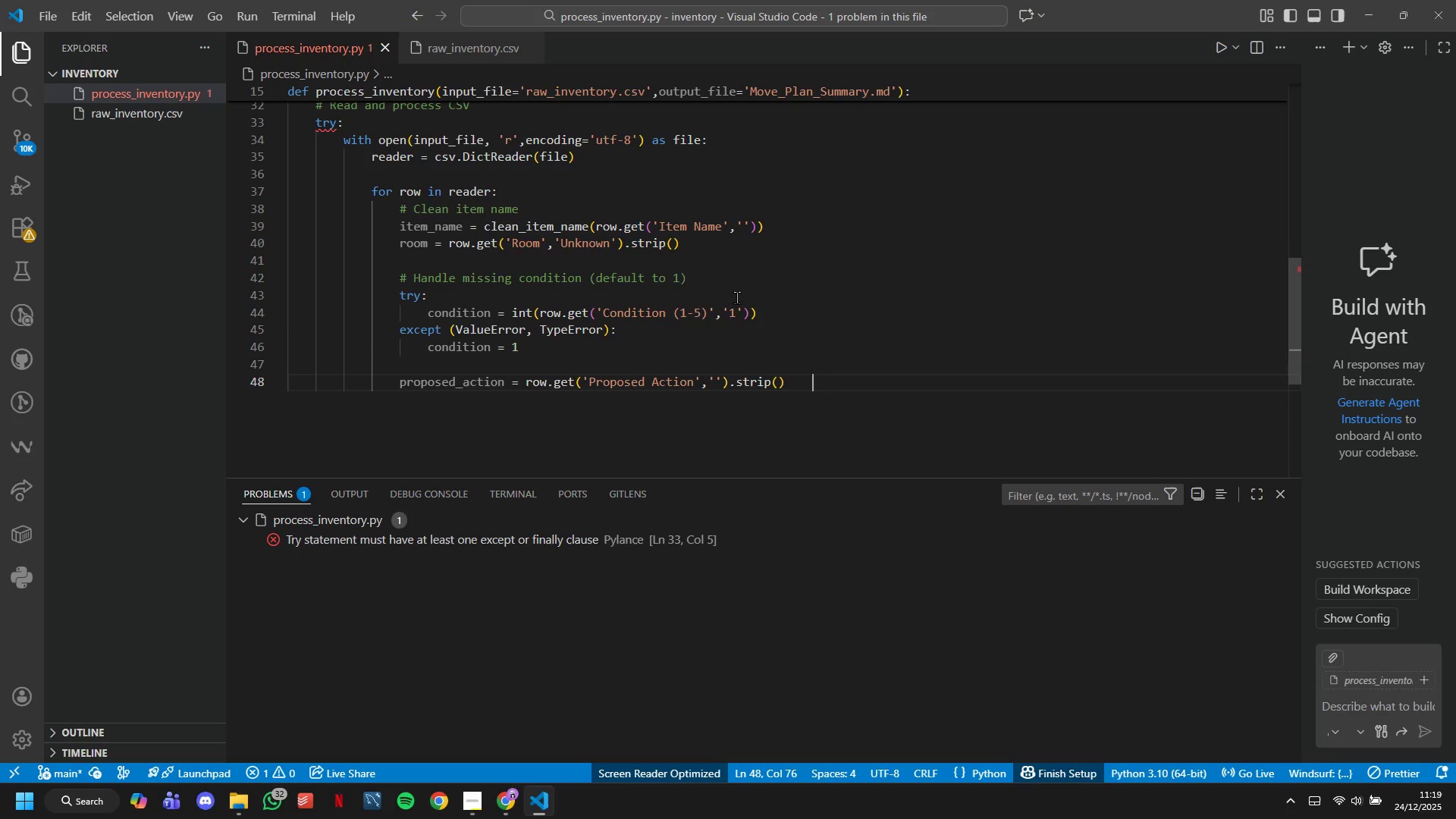 
scroll: coordinate [695, 311], scroll_direction: up, amount: 1.0
 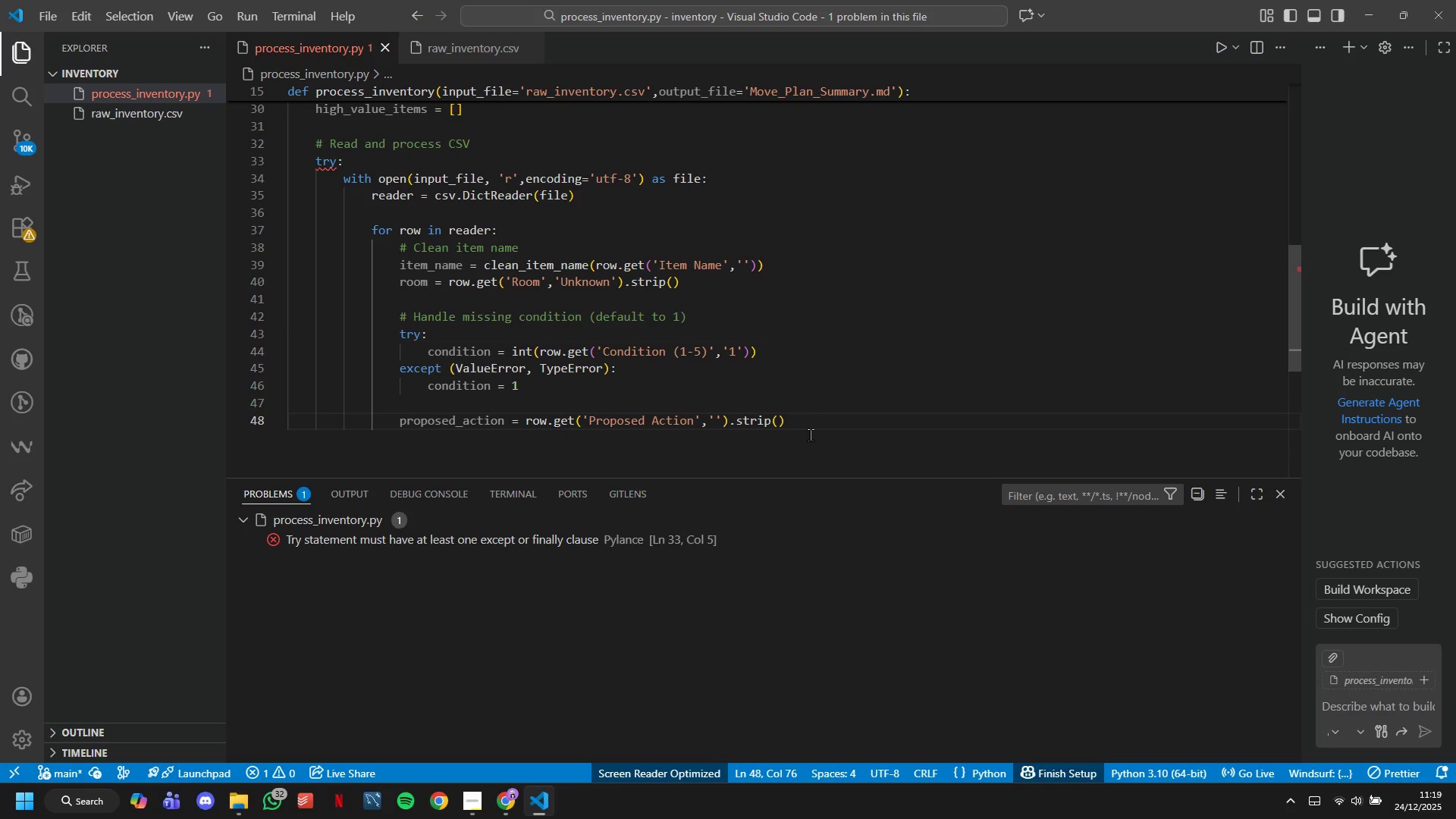 
key(Backslash)
 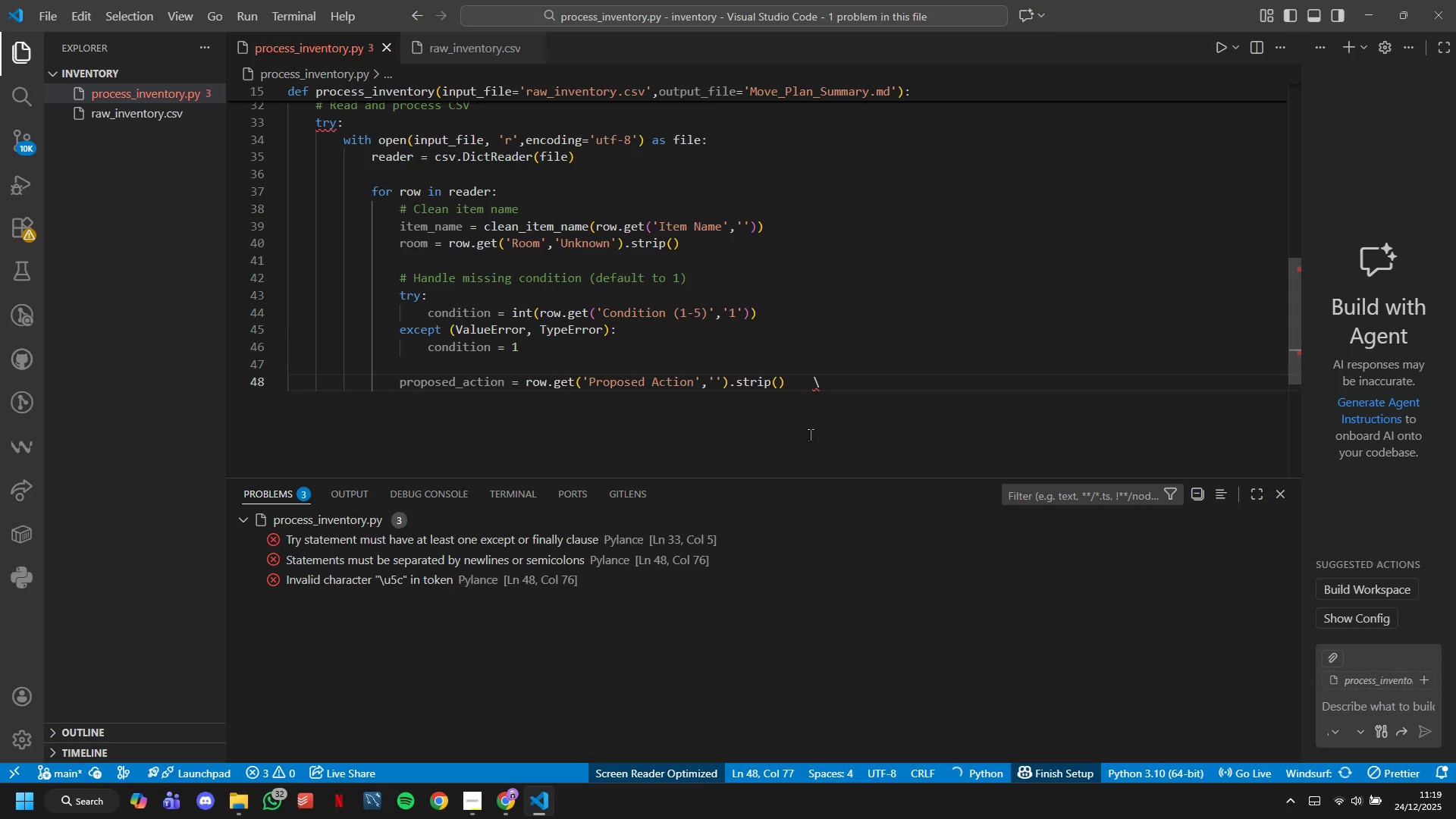 
key(Backspace)
 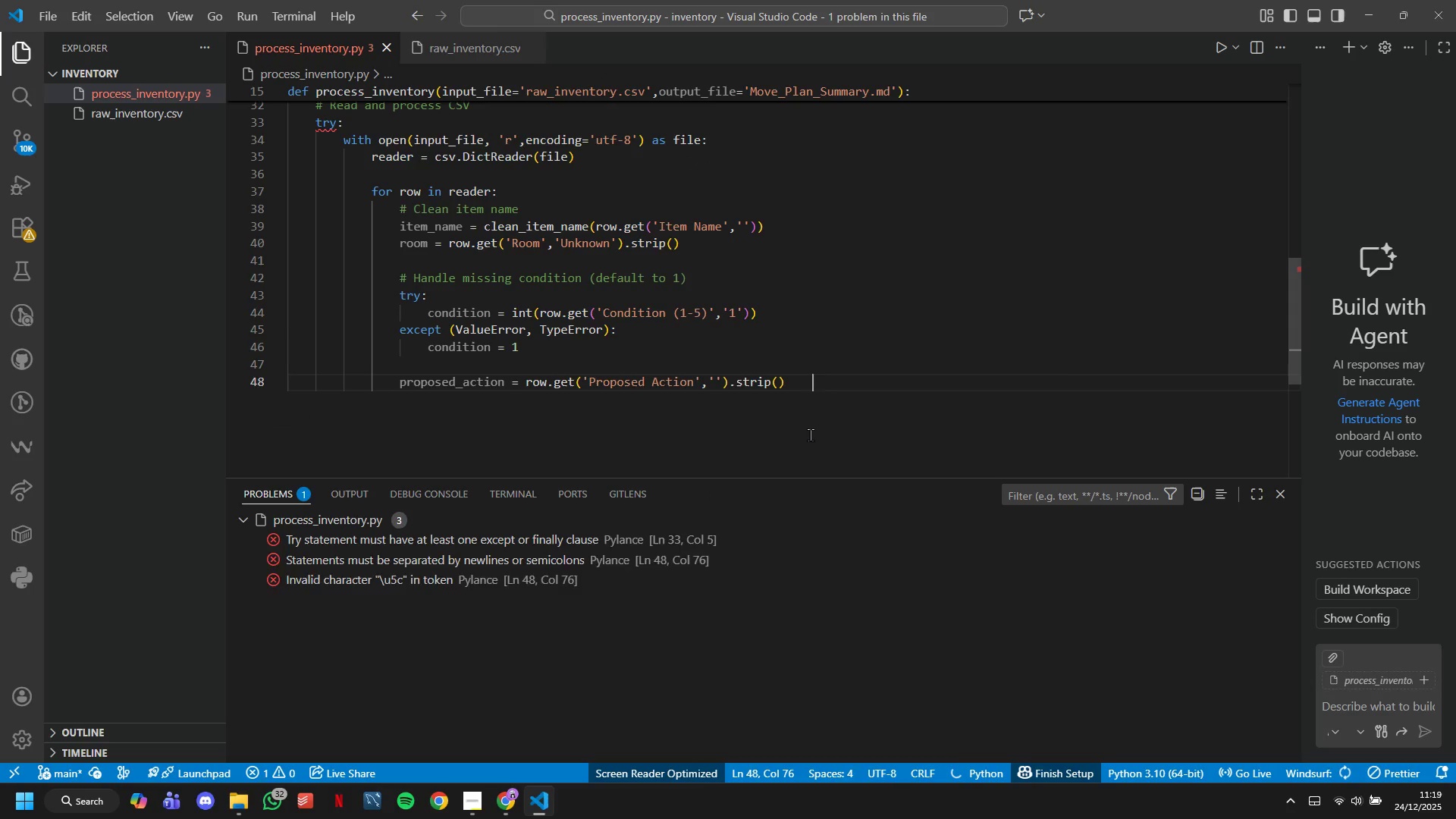 
key(Backspace)
 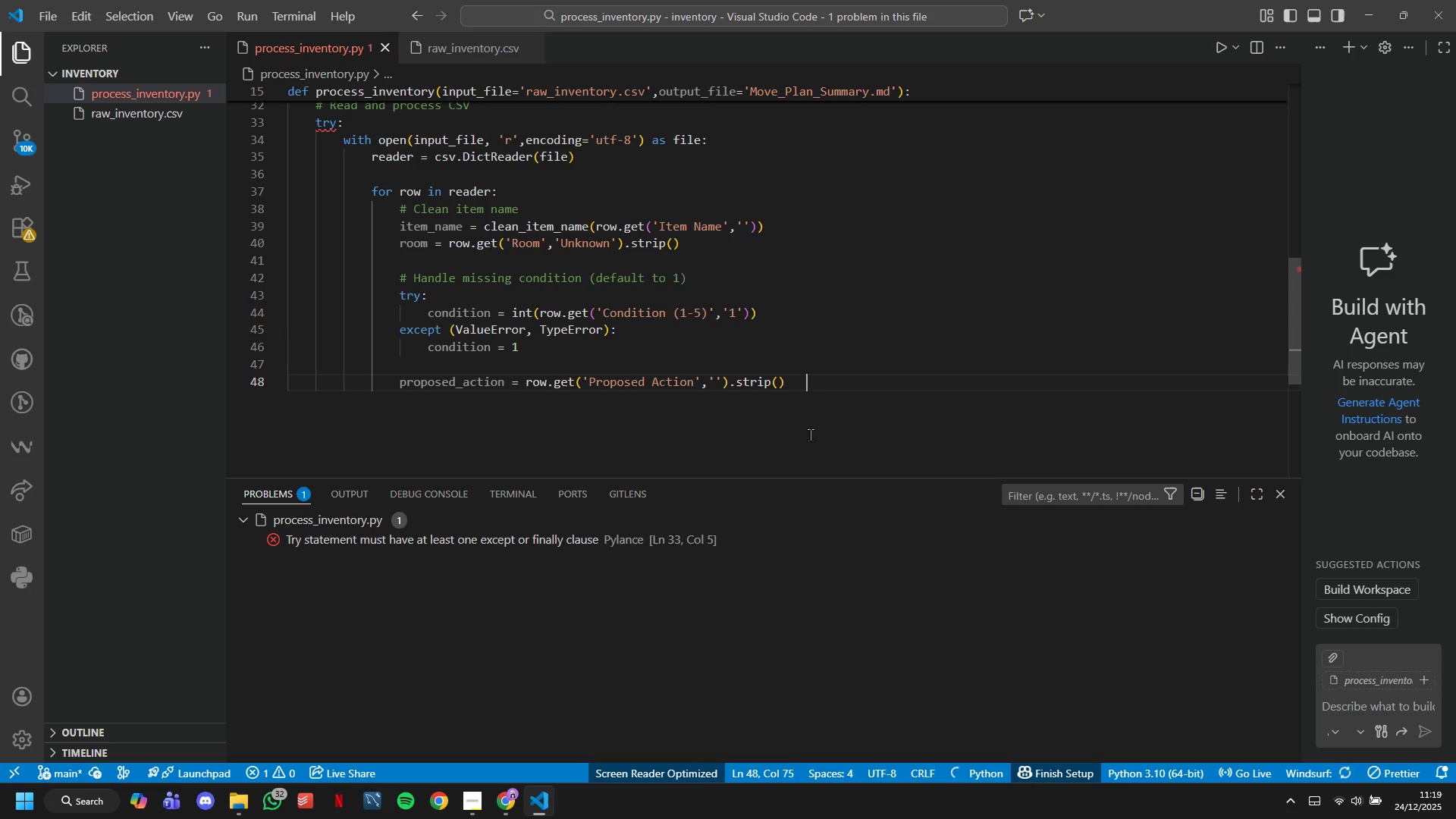 
key(Backspace)
 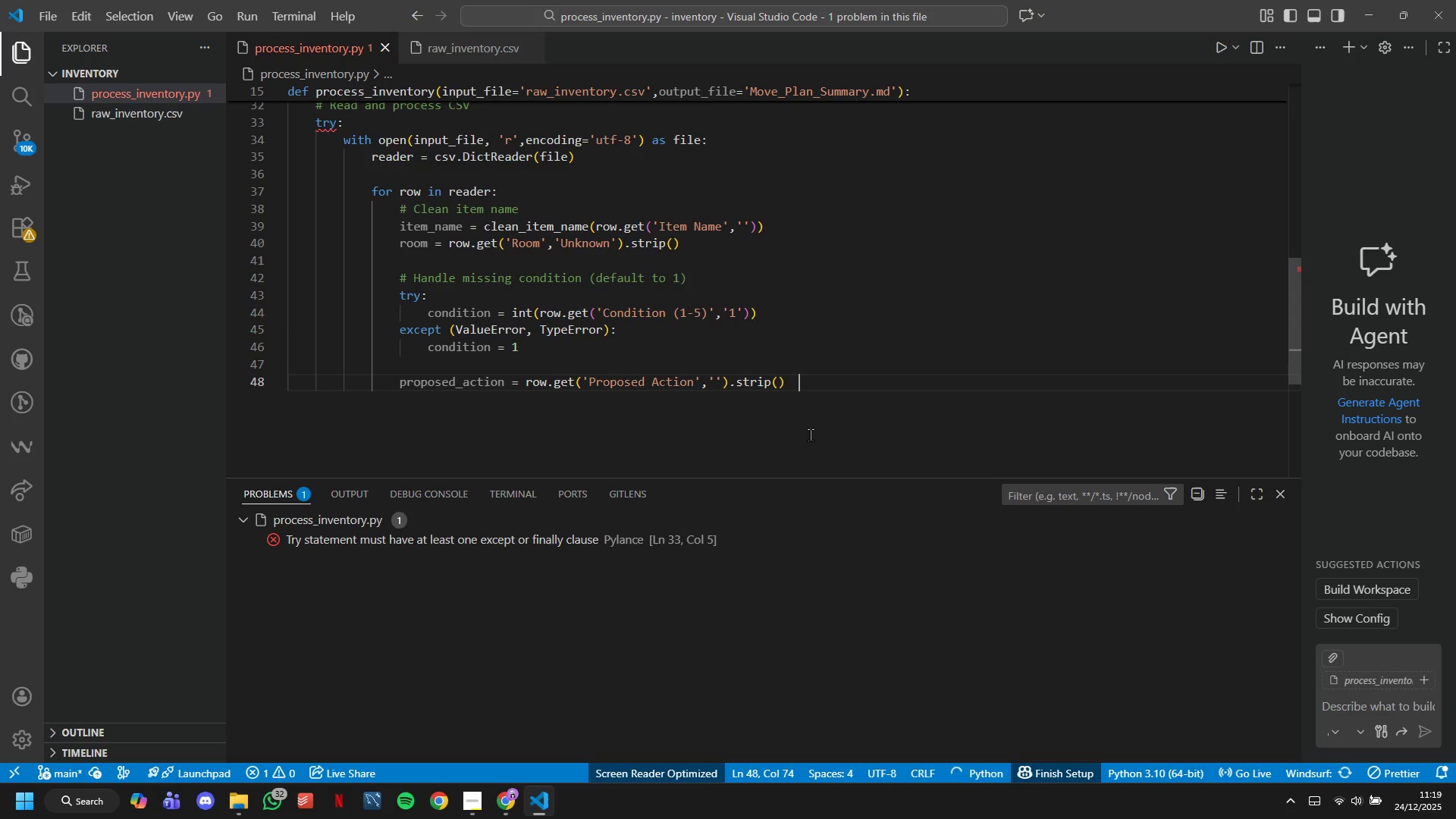 
key(Backspace)
 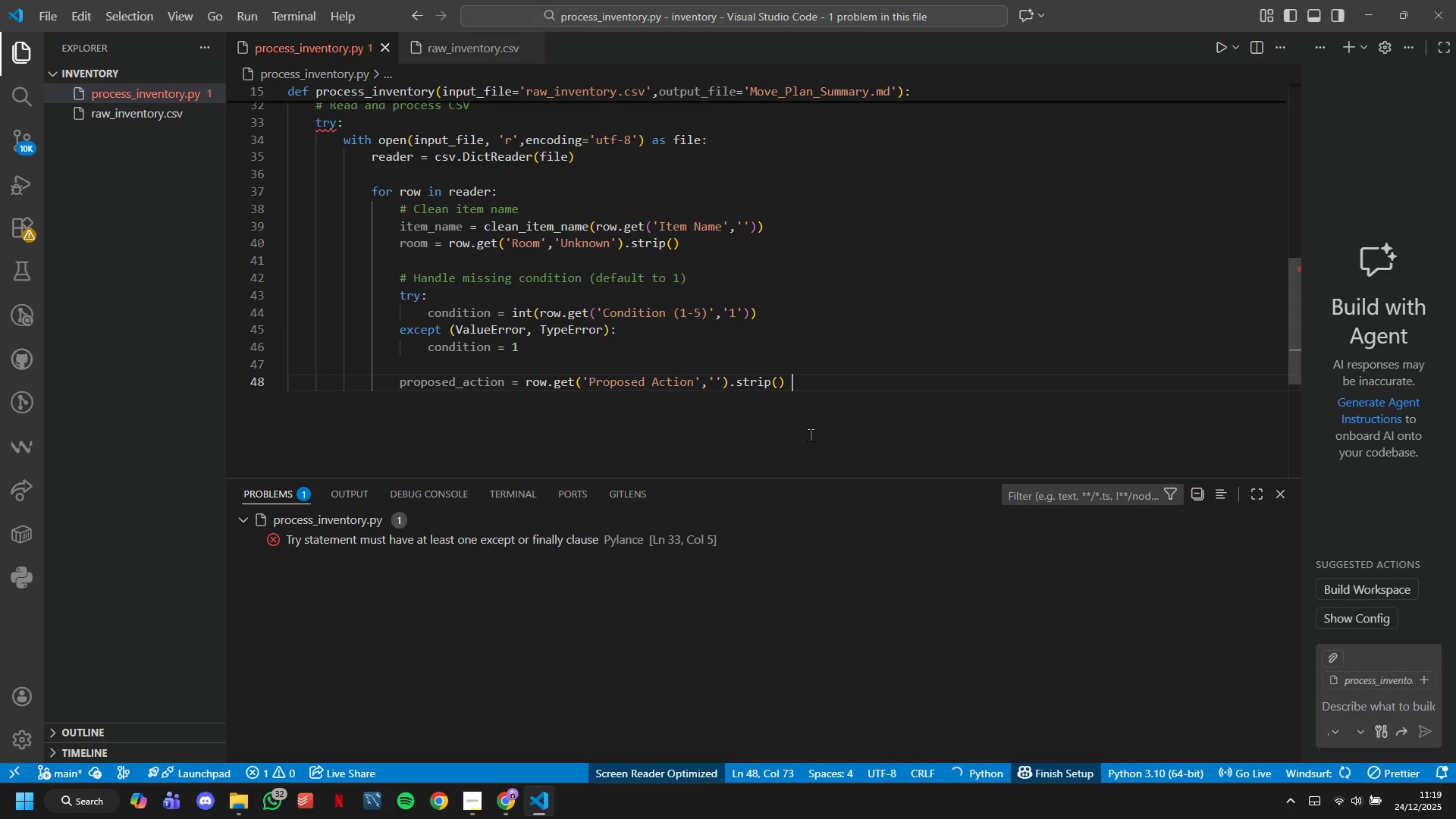 
key(Backspace)
 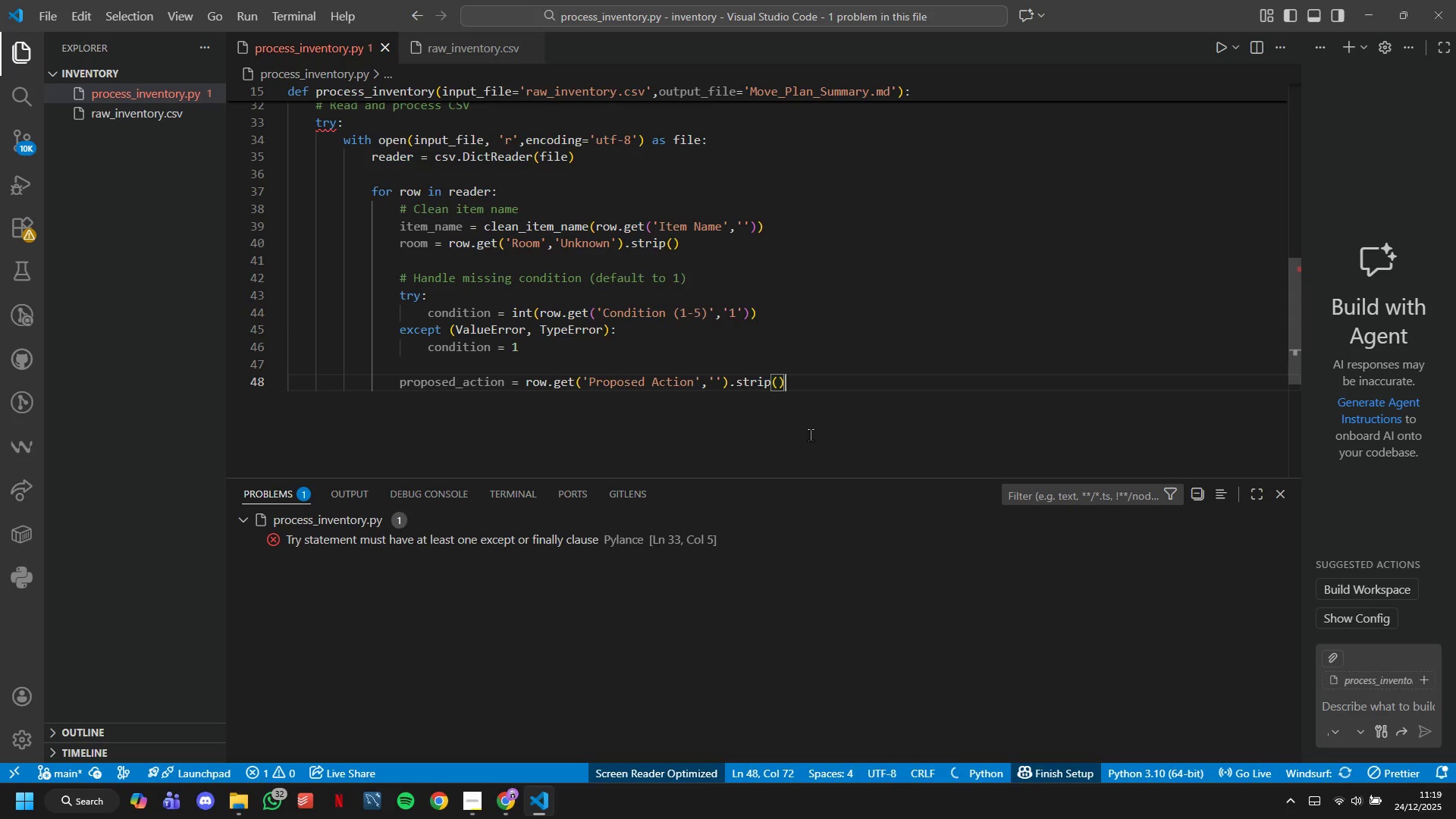 
key(Enter)
 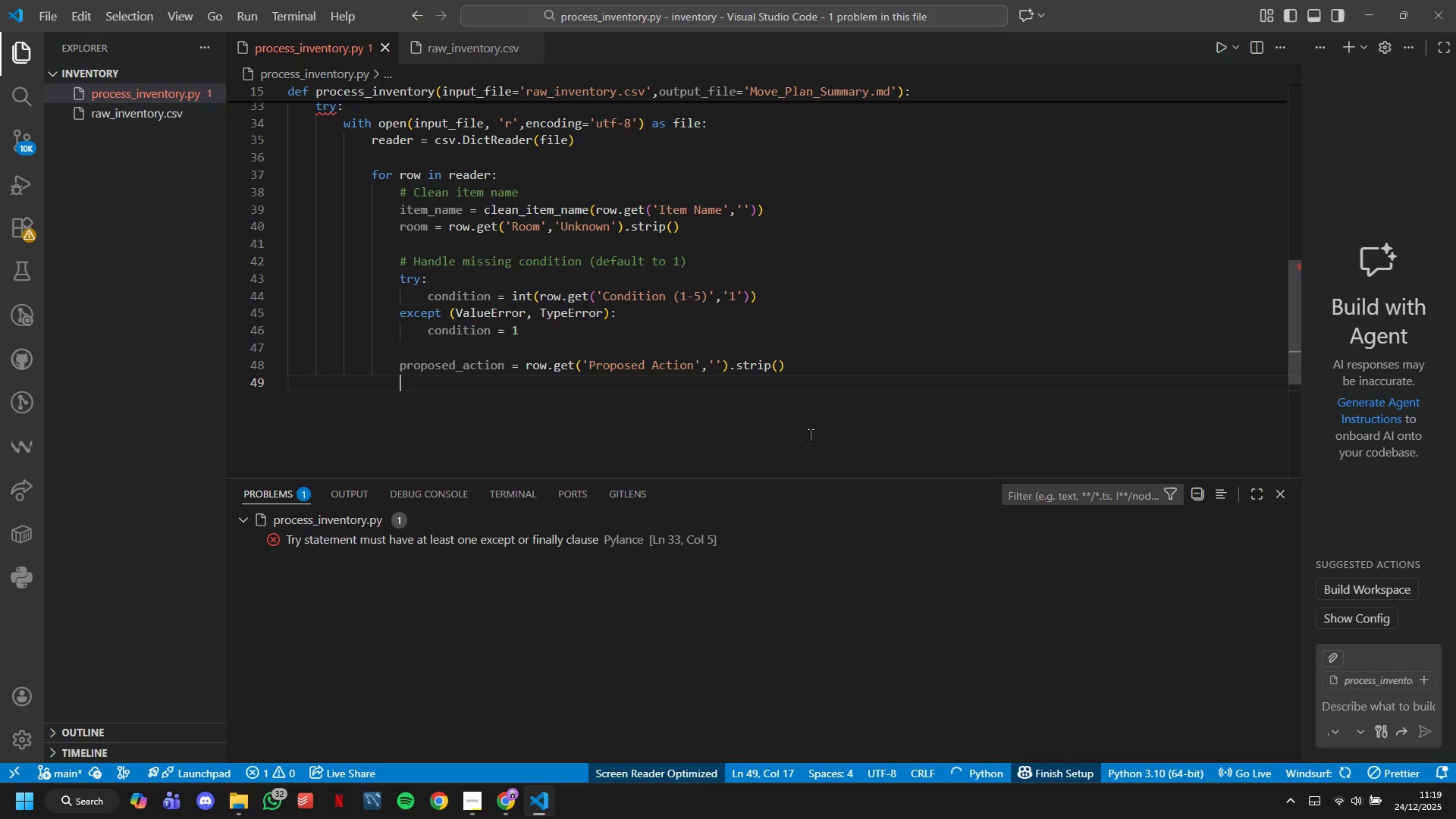 
key(Enter)
 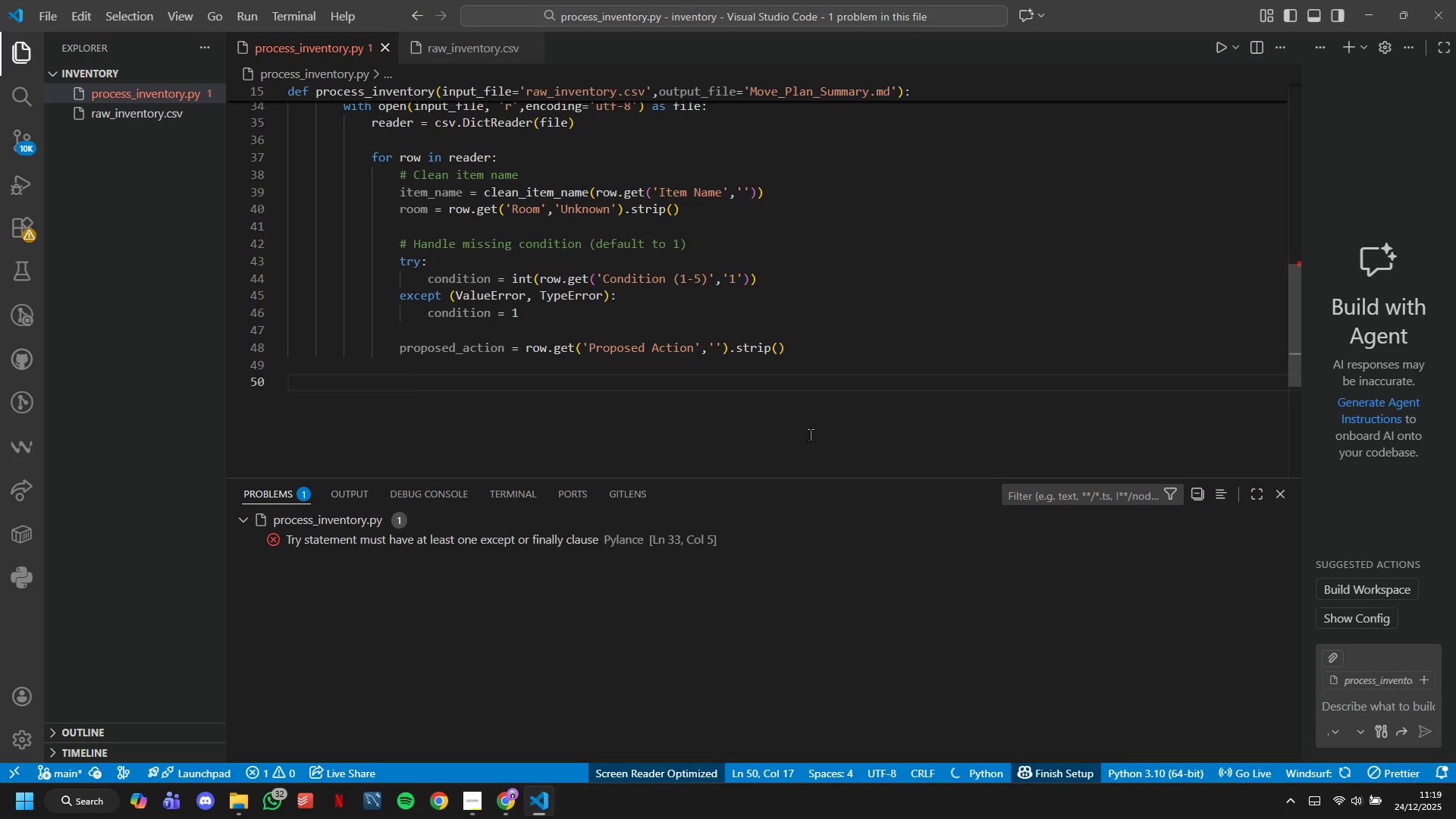 
key(ArrowDown)
 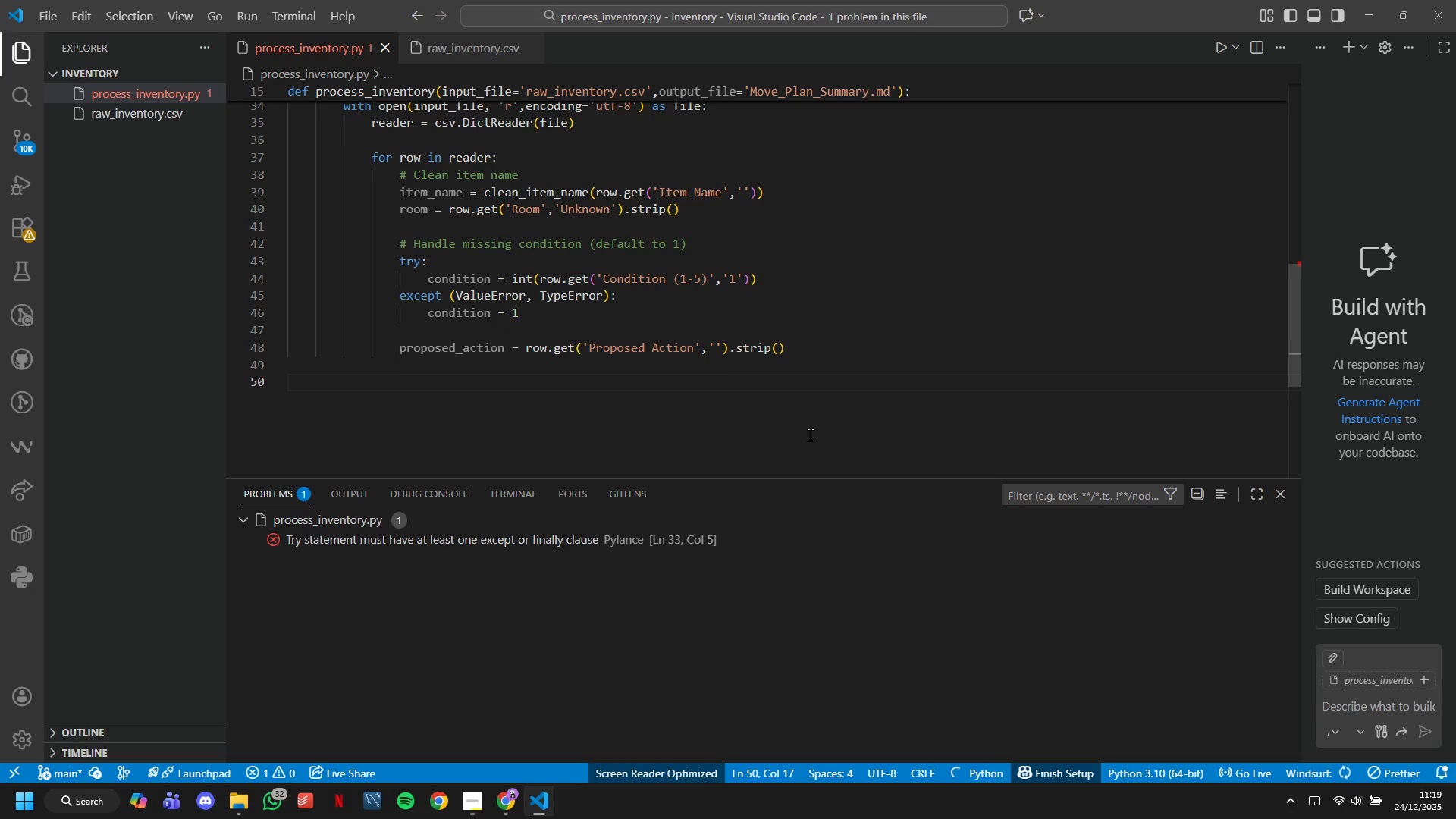 
key(ArrowUp)
 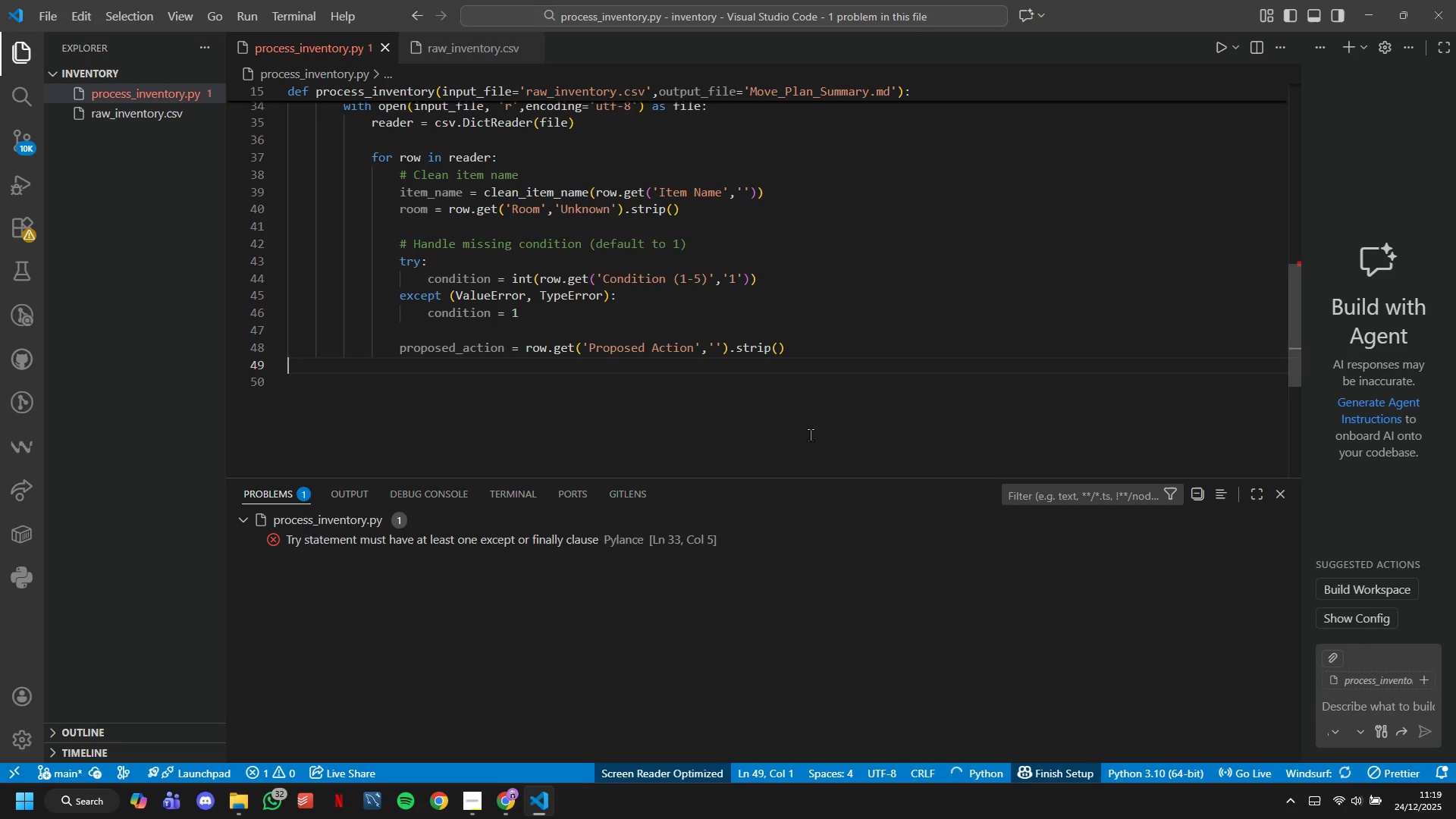 
key(ArrowUp)
 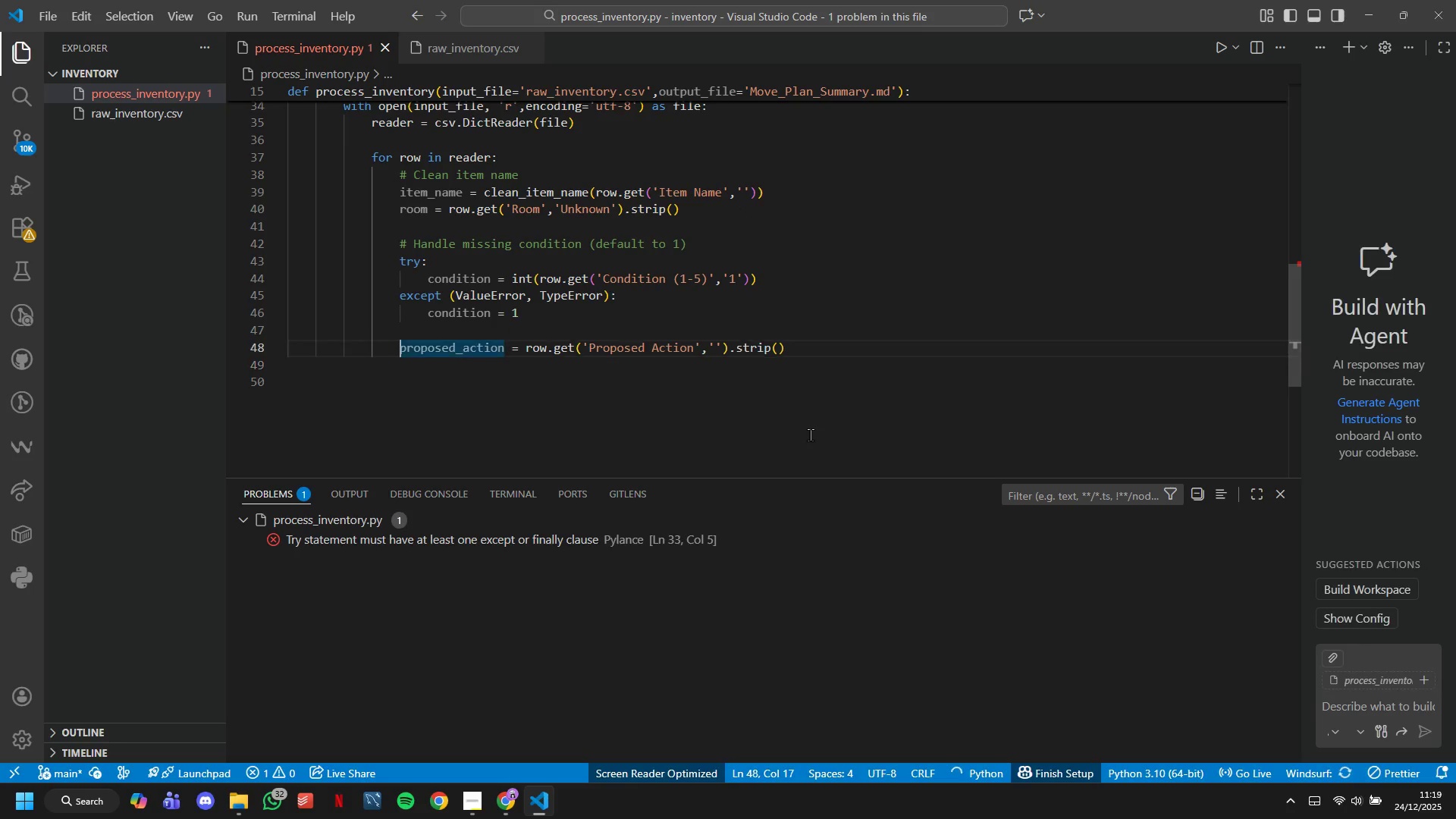 
key(ArrowUp)
 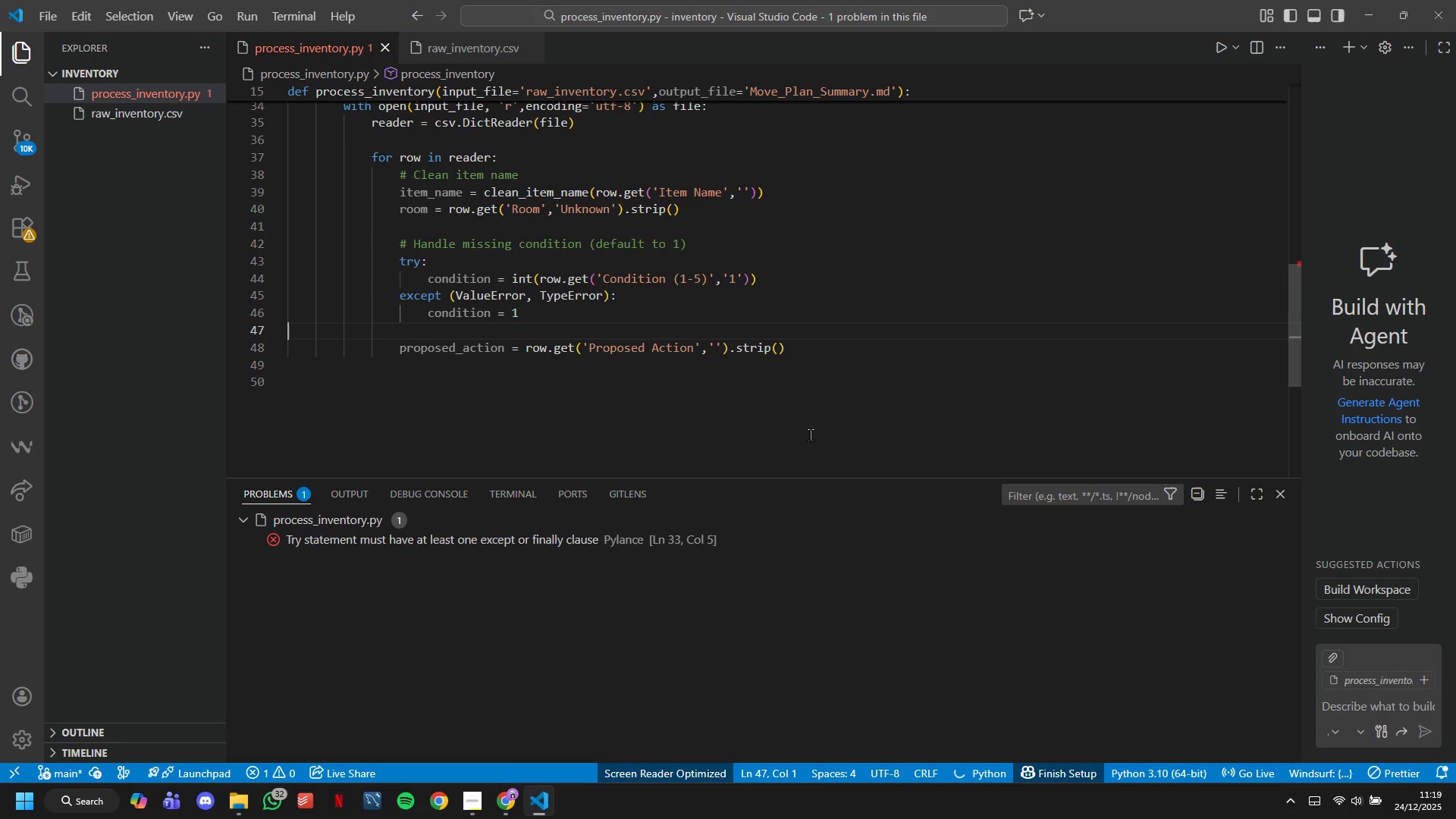 
key(Backspace)
 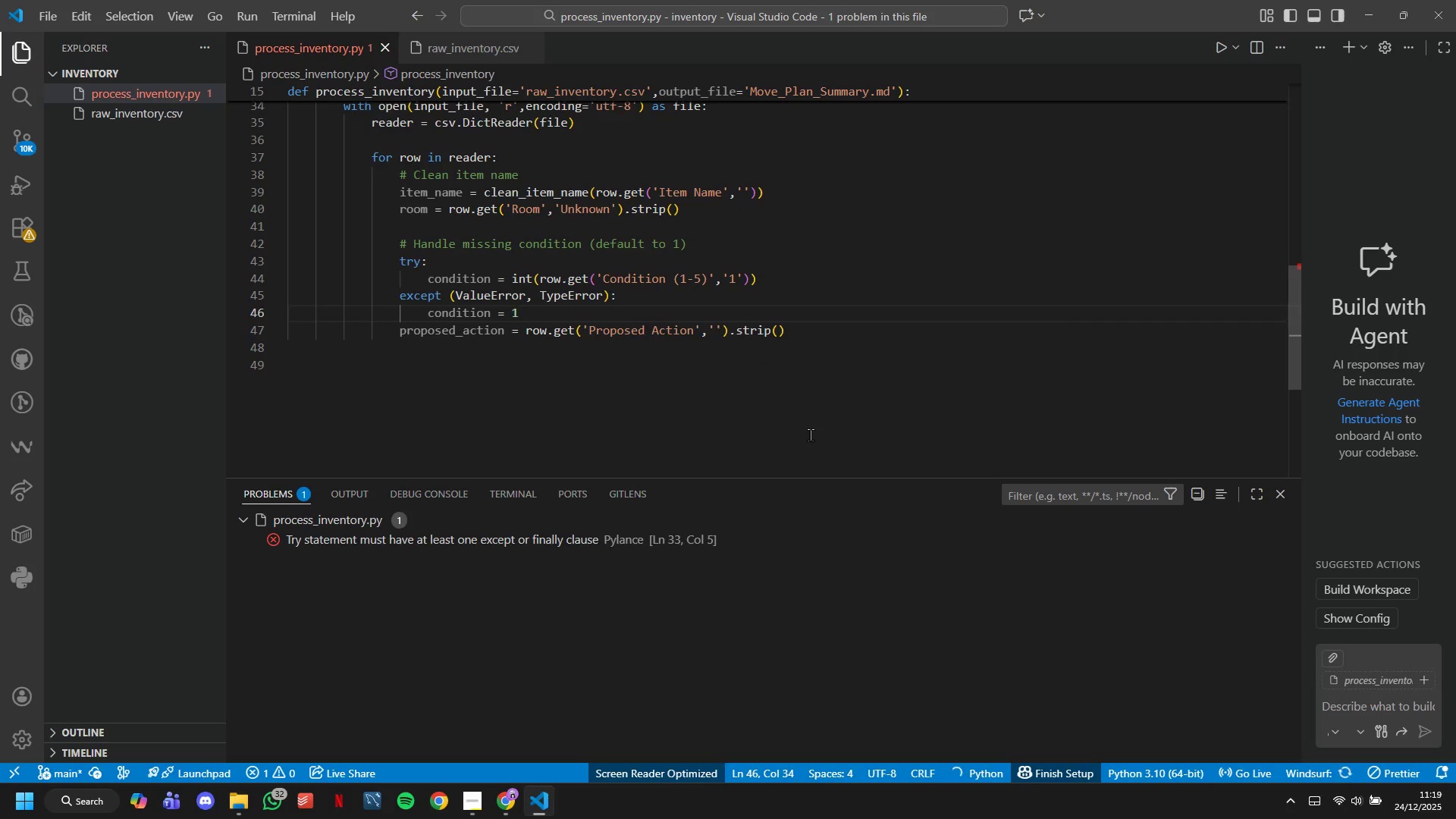 
key(Enter)
 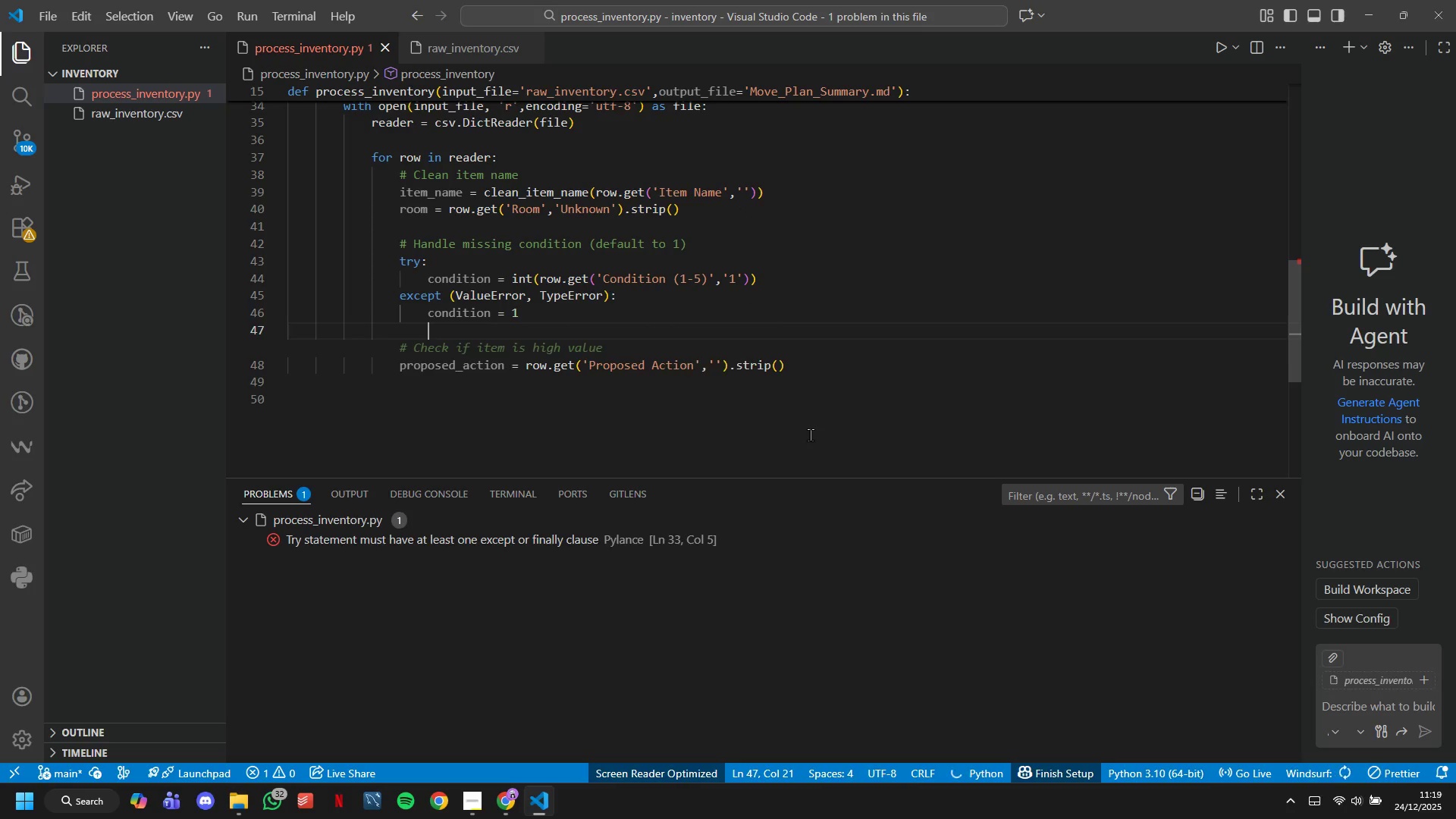 
key(ArrowDown)
 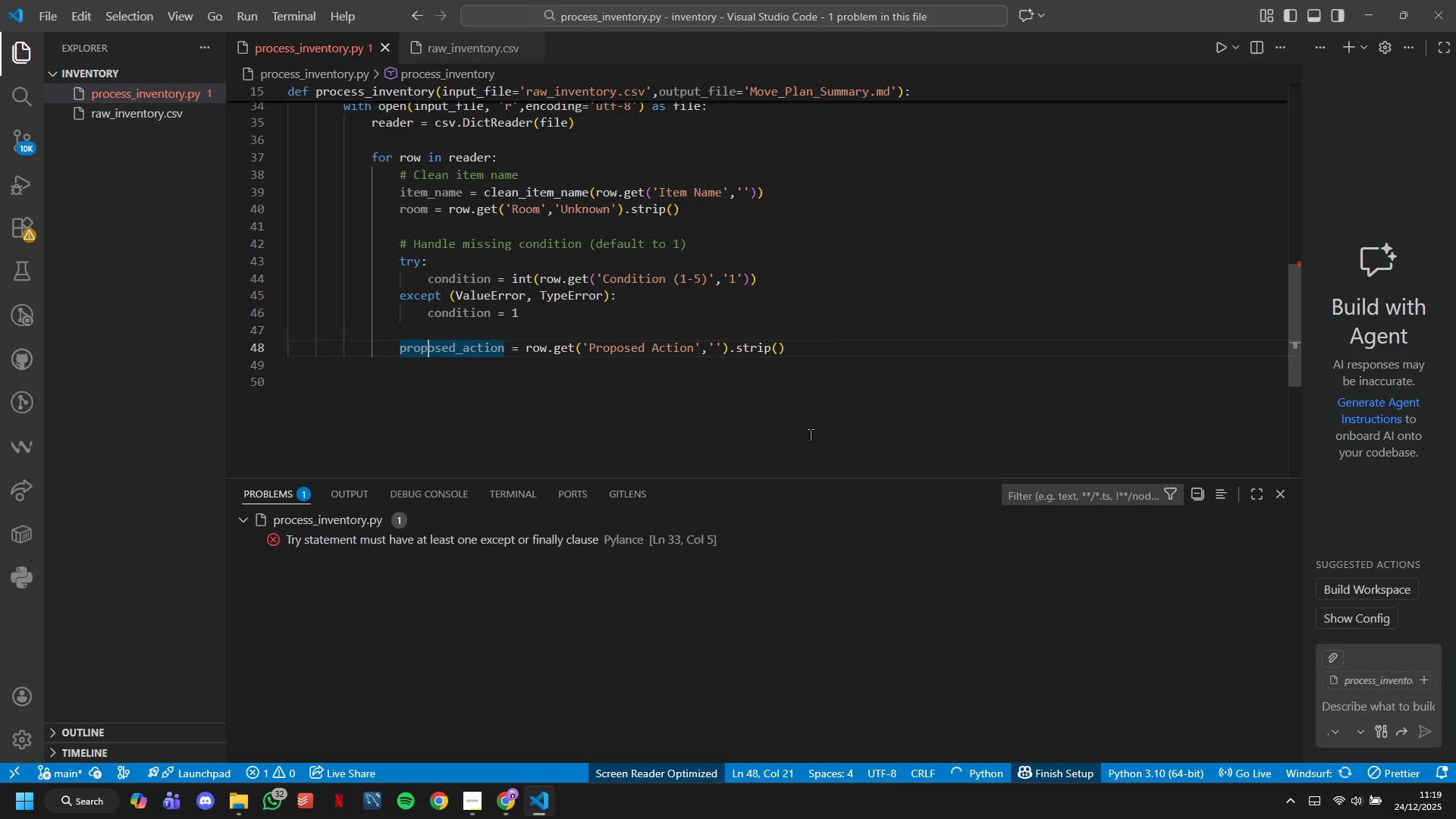 
key(ArrowDown)
 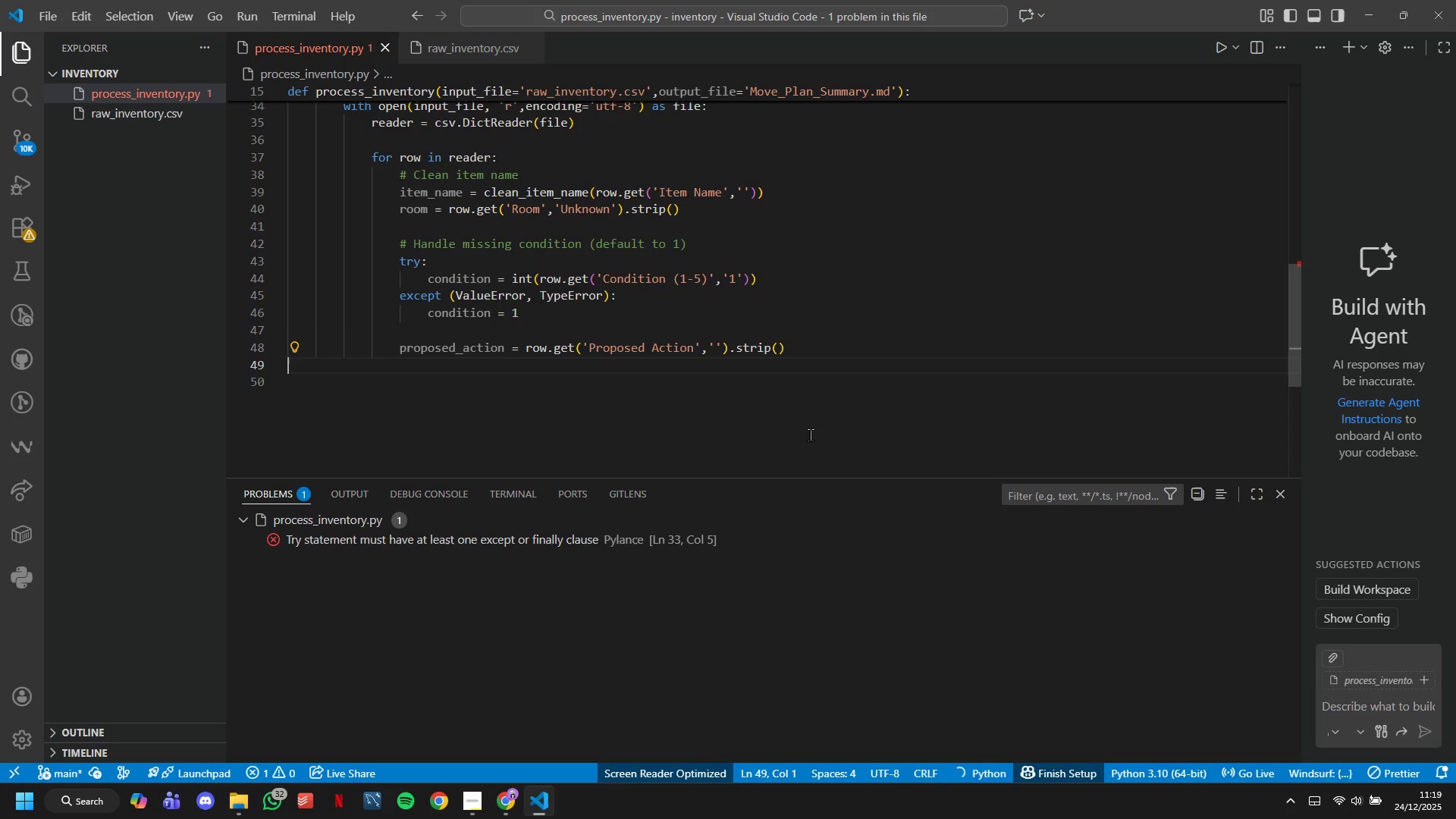 
key(ArrowDown)
 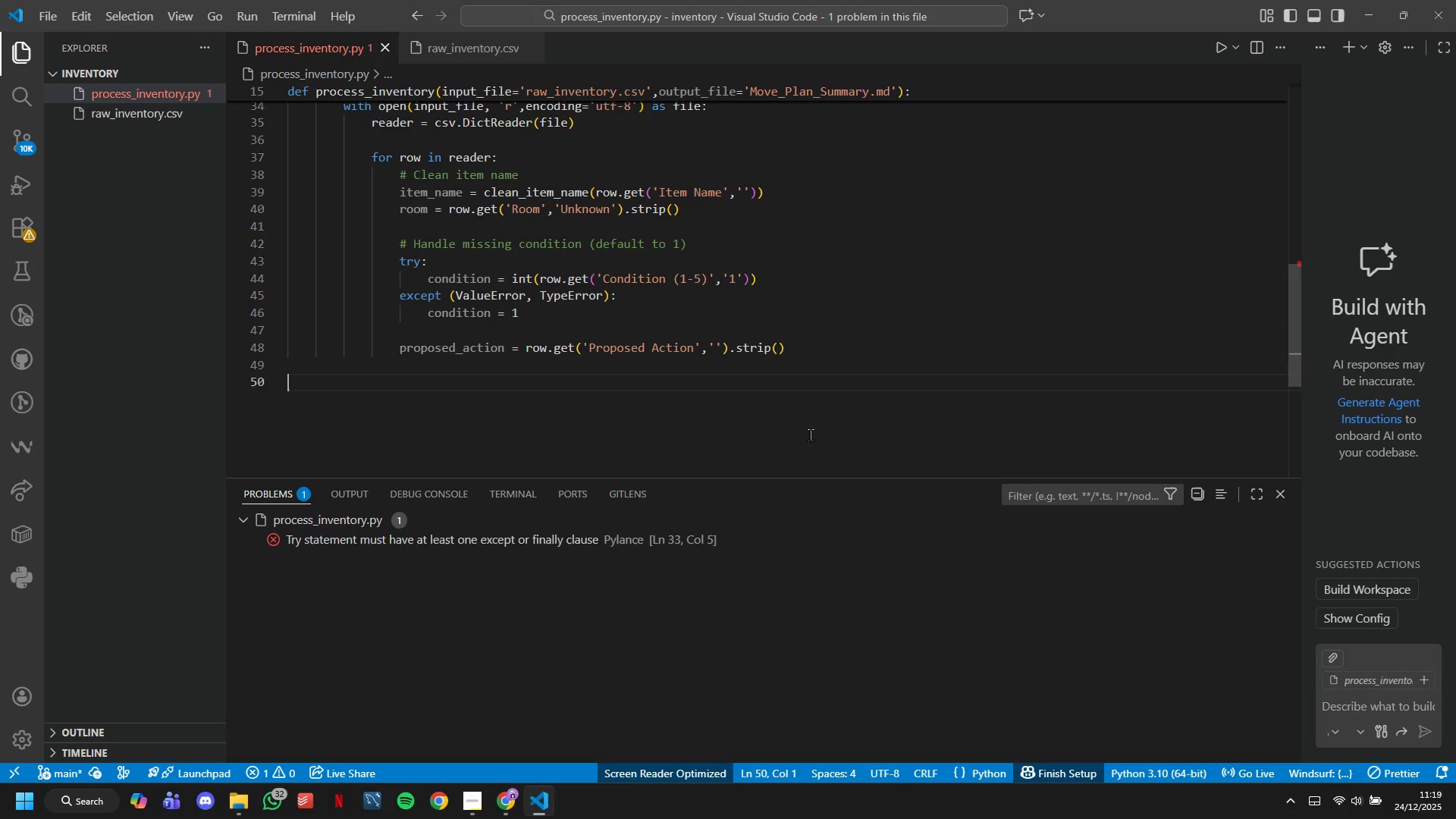 
key(ArrowUp)
 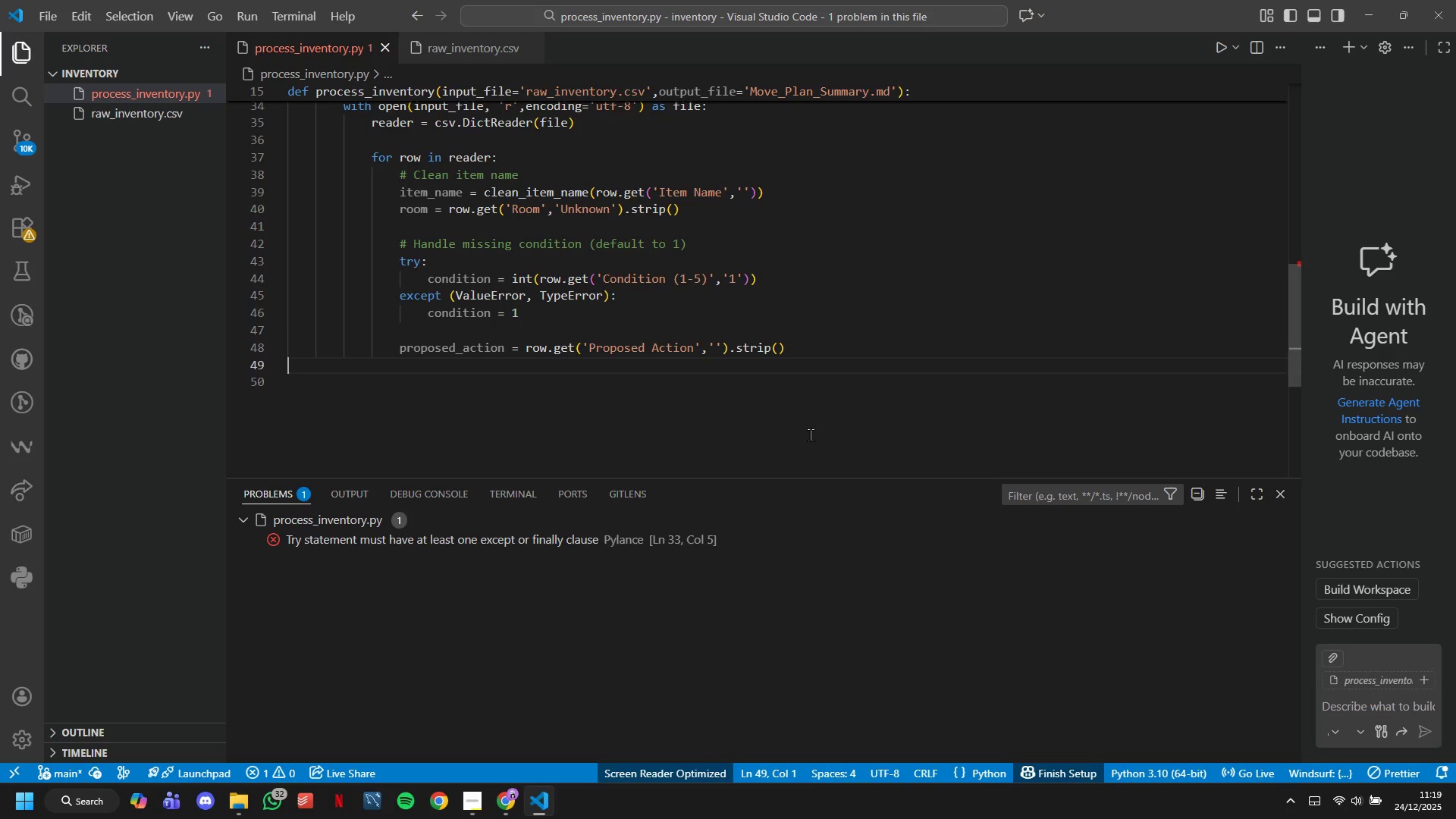 
key(ArrowLeft)
 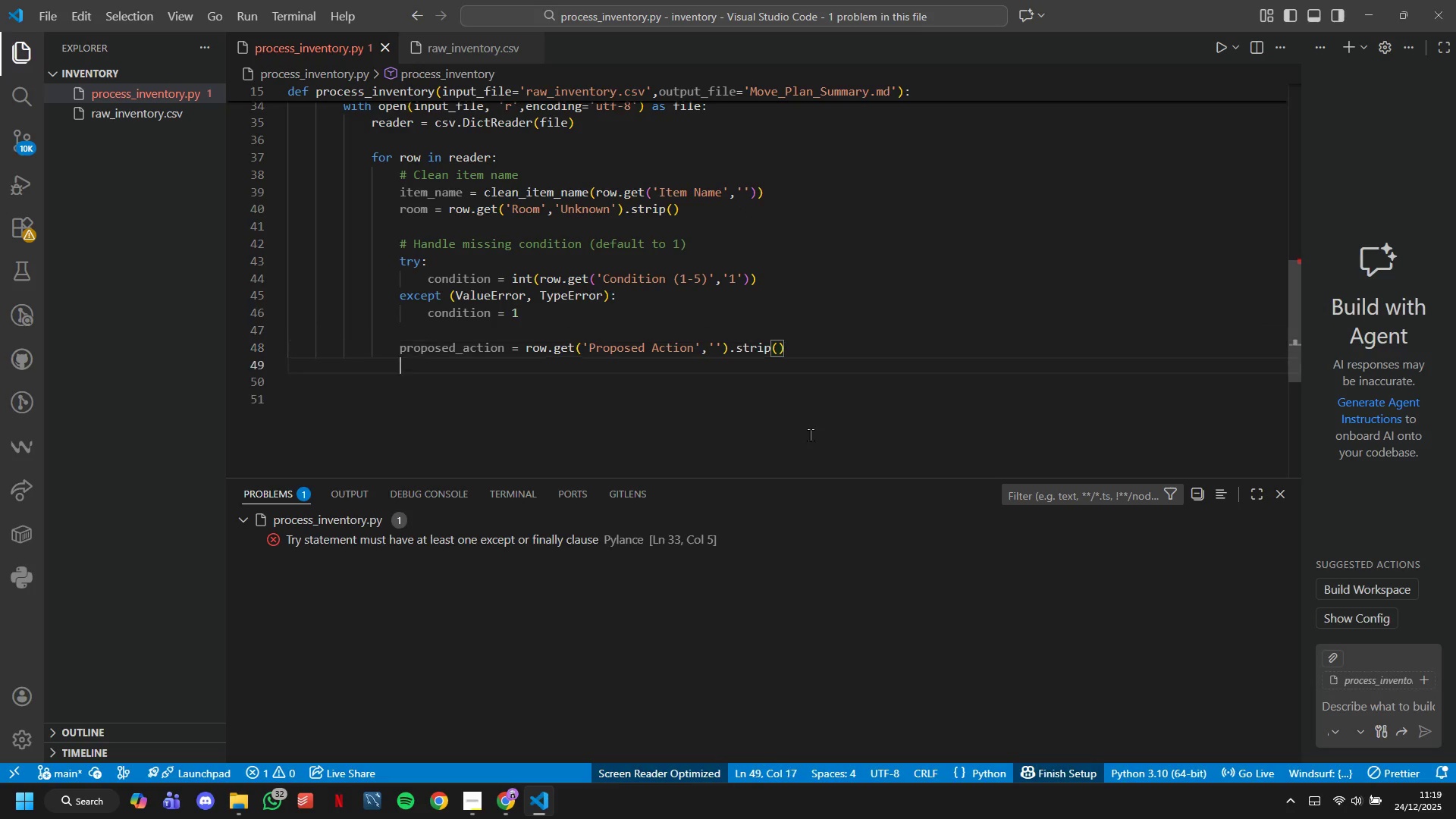 
key(Enter)
 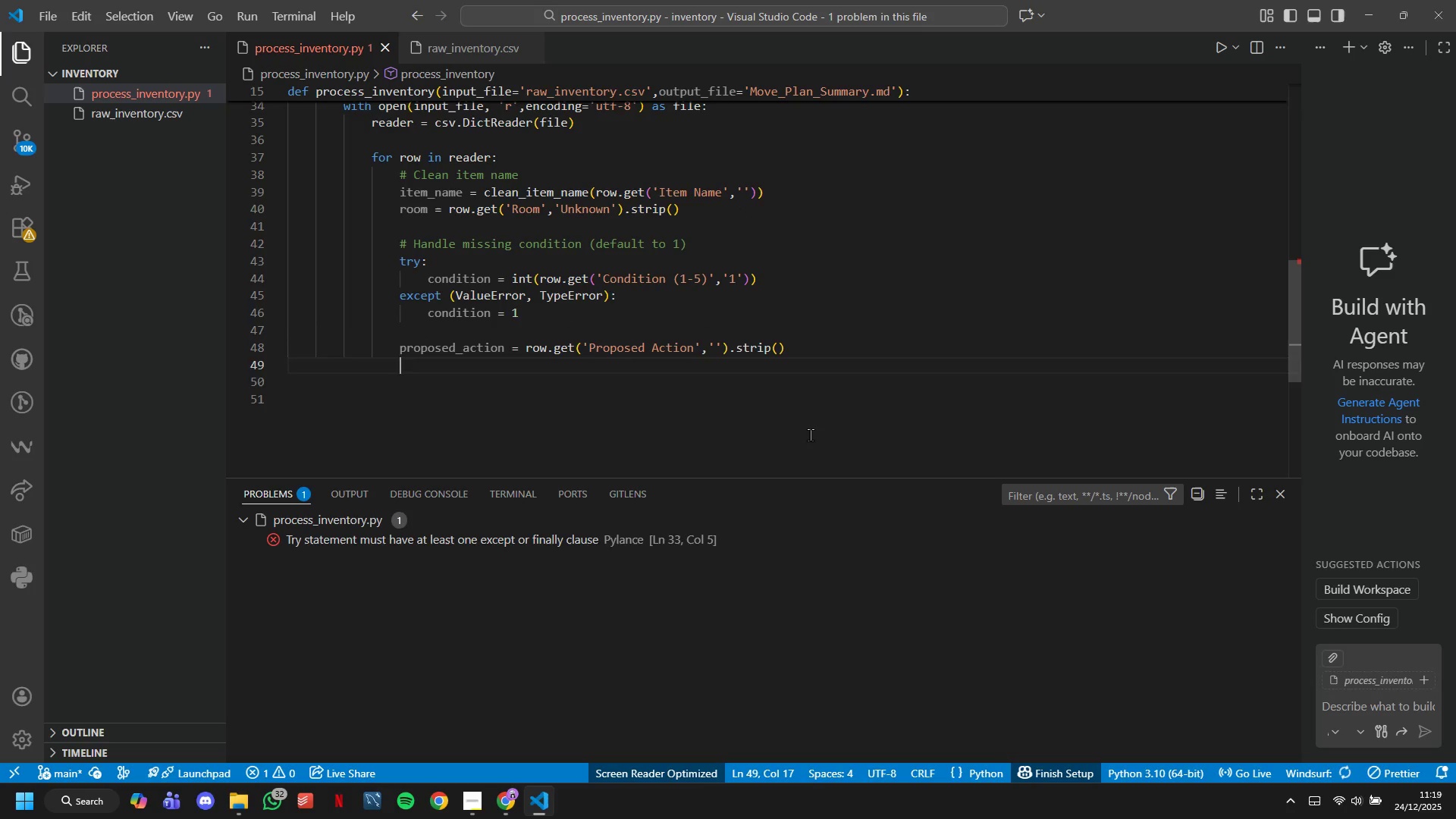 
key(Enter)
 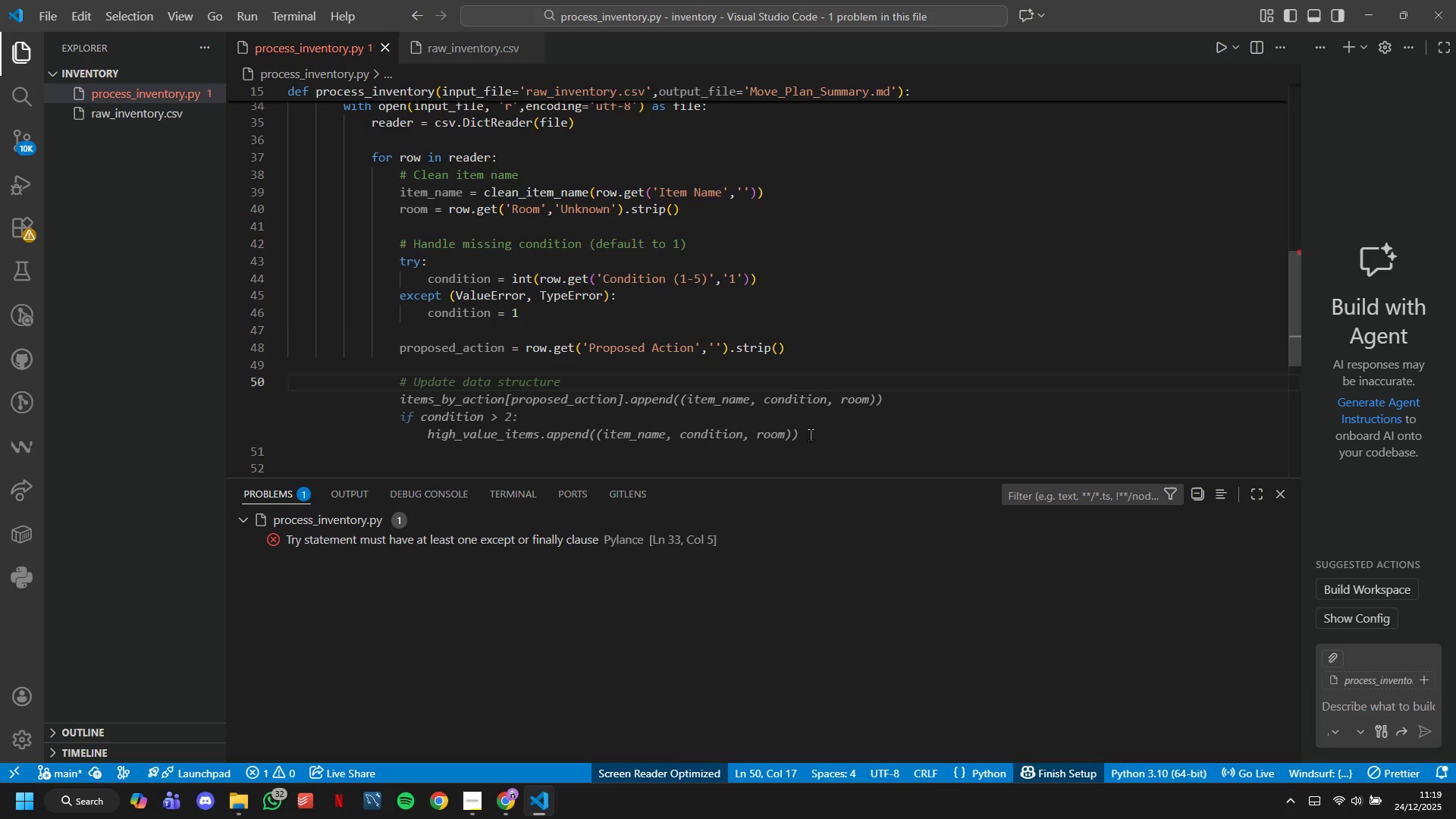 
hold_key(key=ShiftLeft, duration=0.52)
 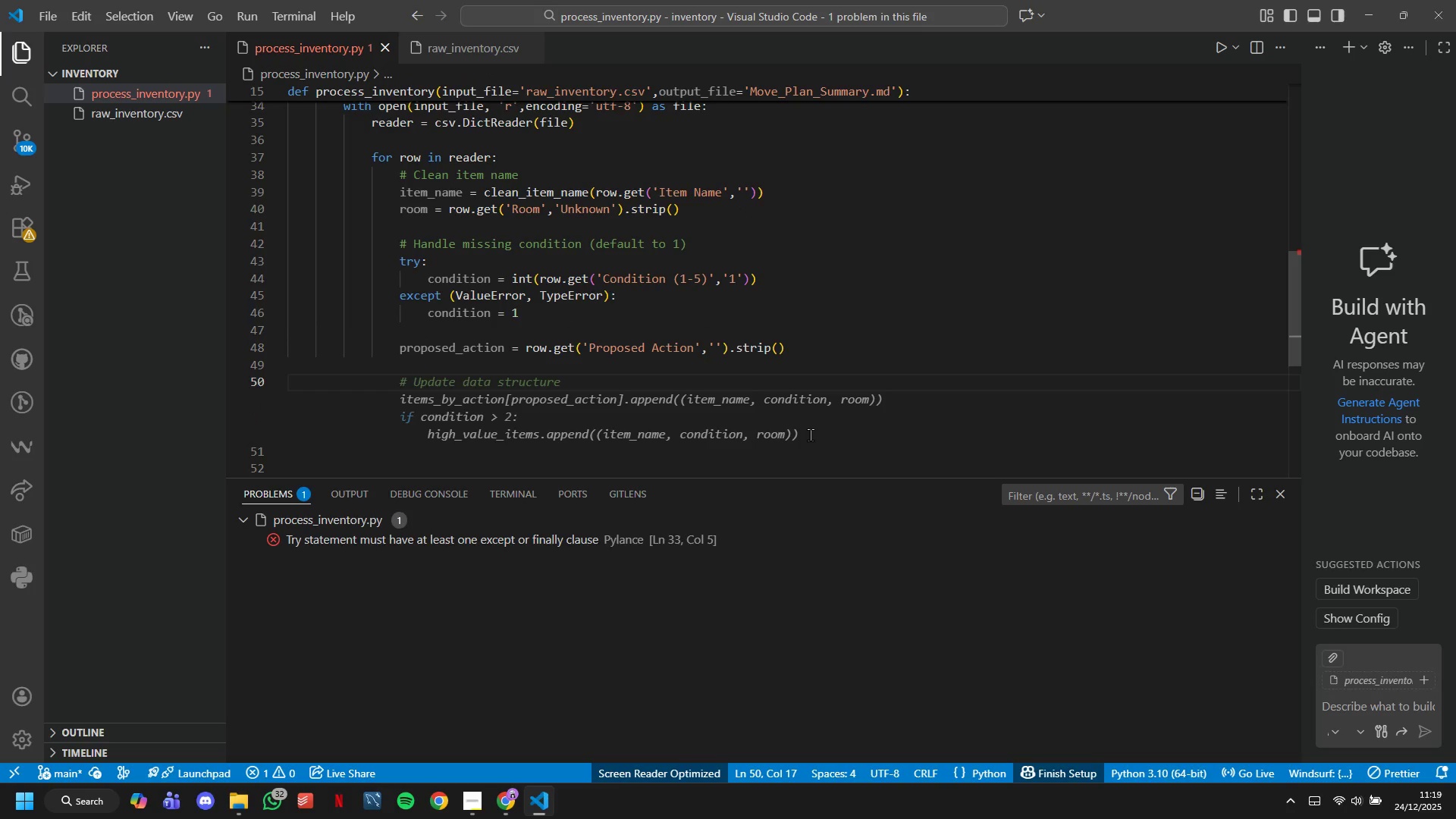 
type(# Skip if no item name)
 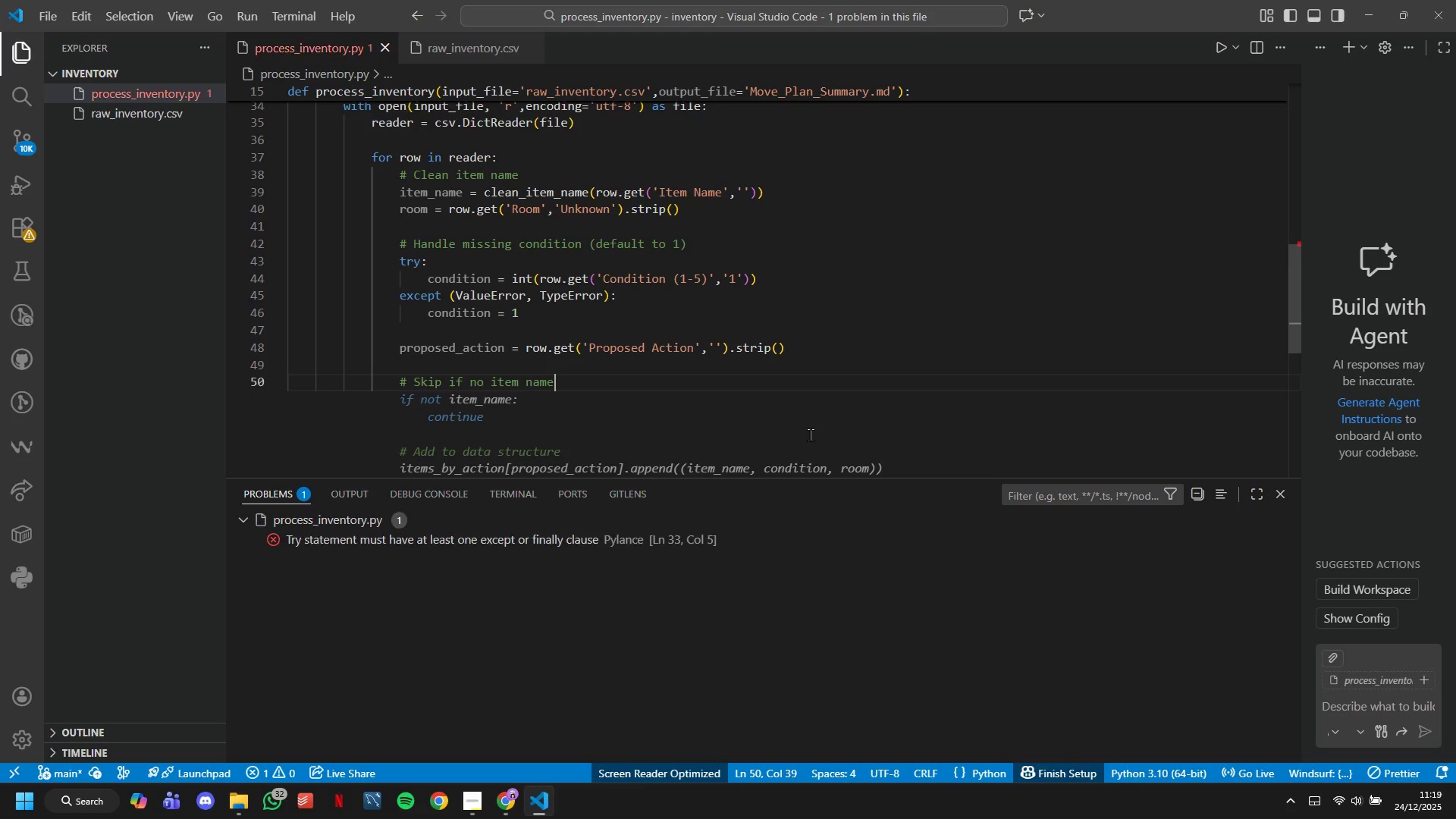 
key(Enter)
 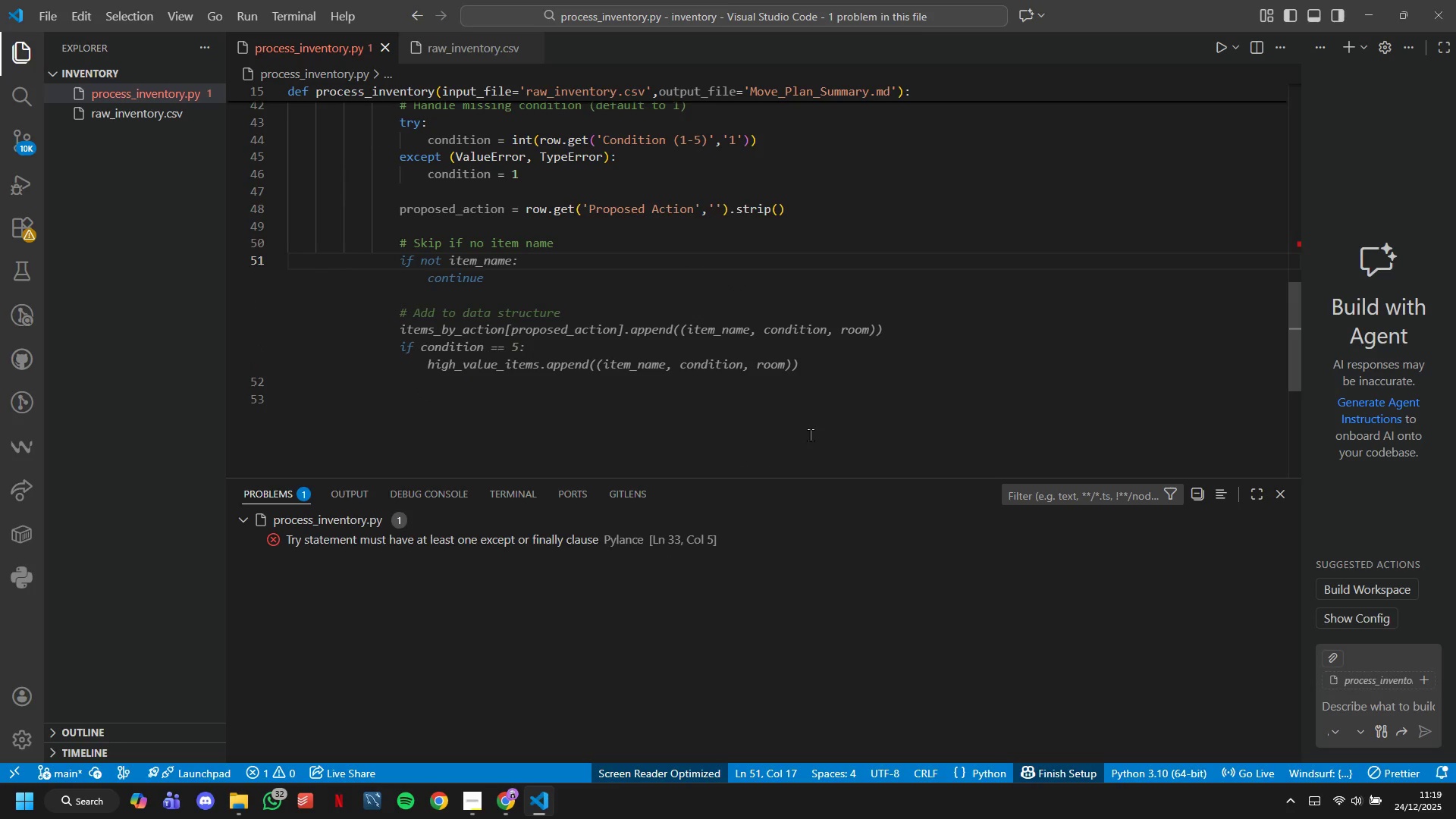 
type(if not item_AM)
key(Backspace)
key(Backspace)
type(name:)
 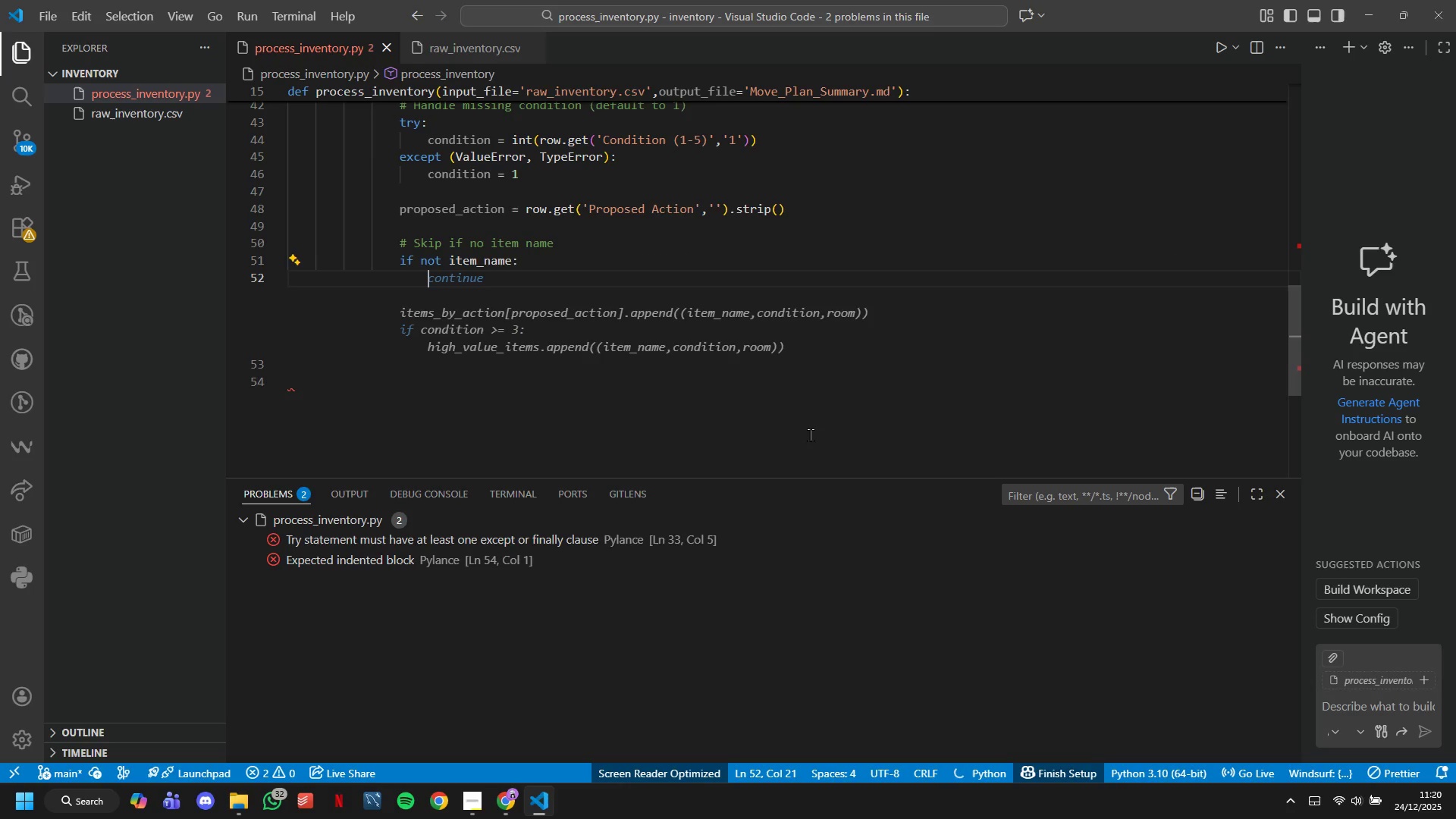 
 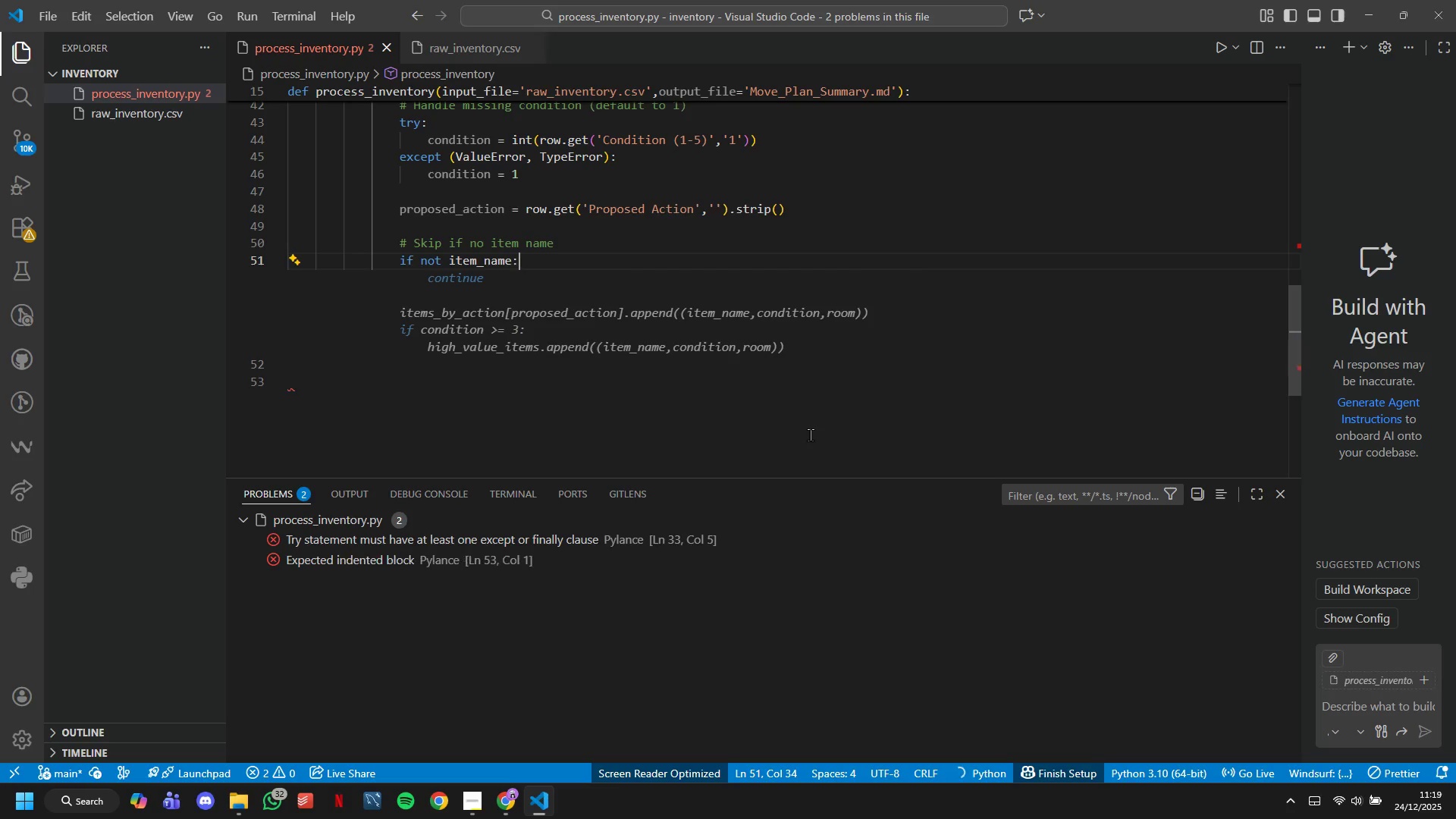 
key(Shift+Enter)
 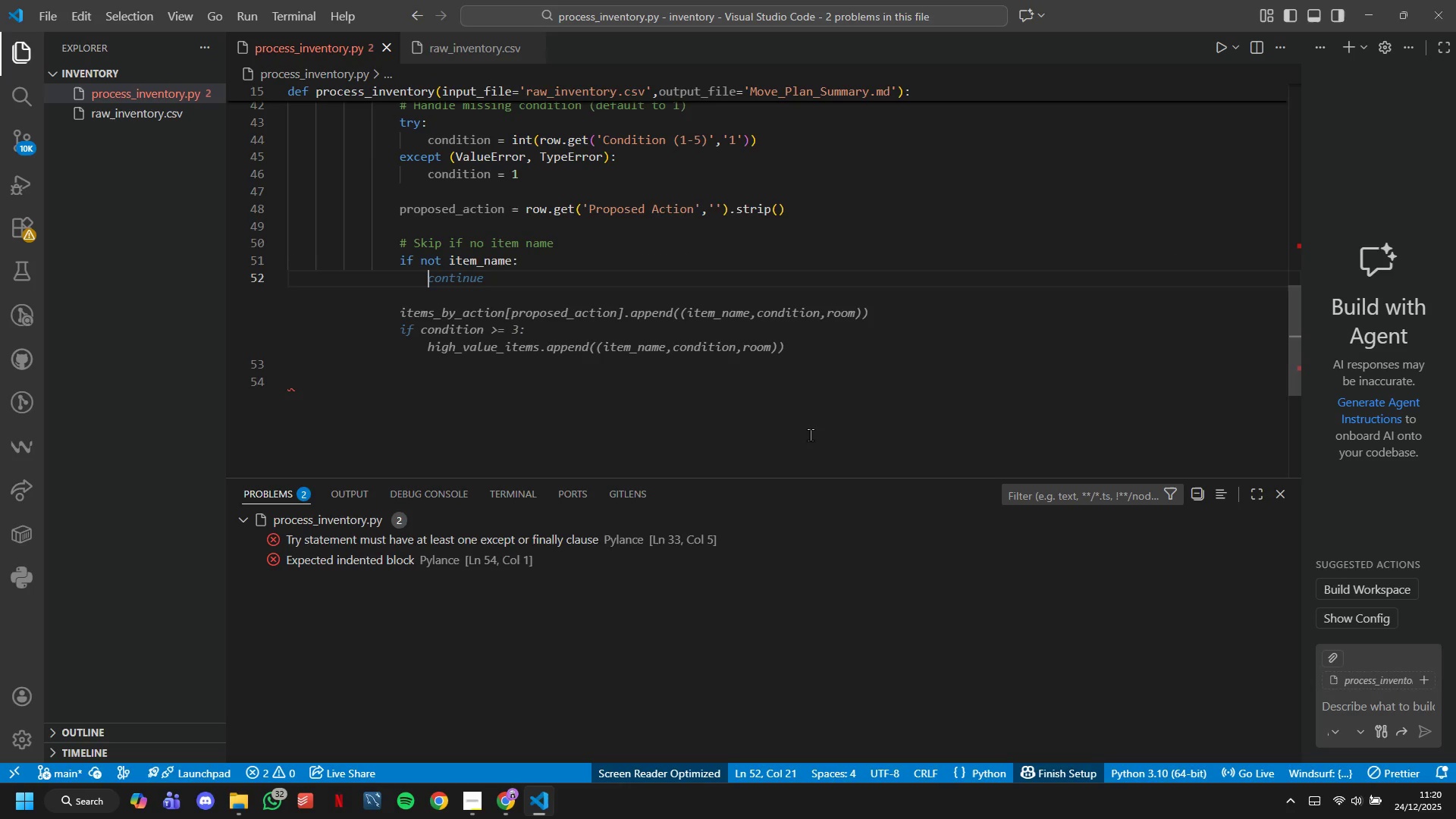 
type(continue)
 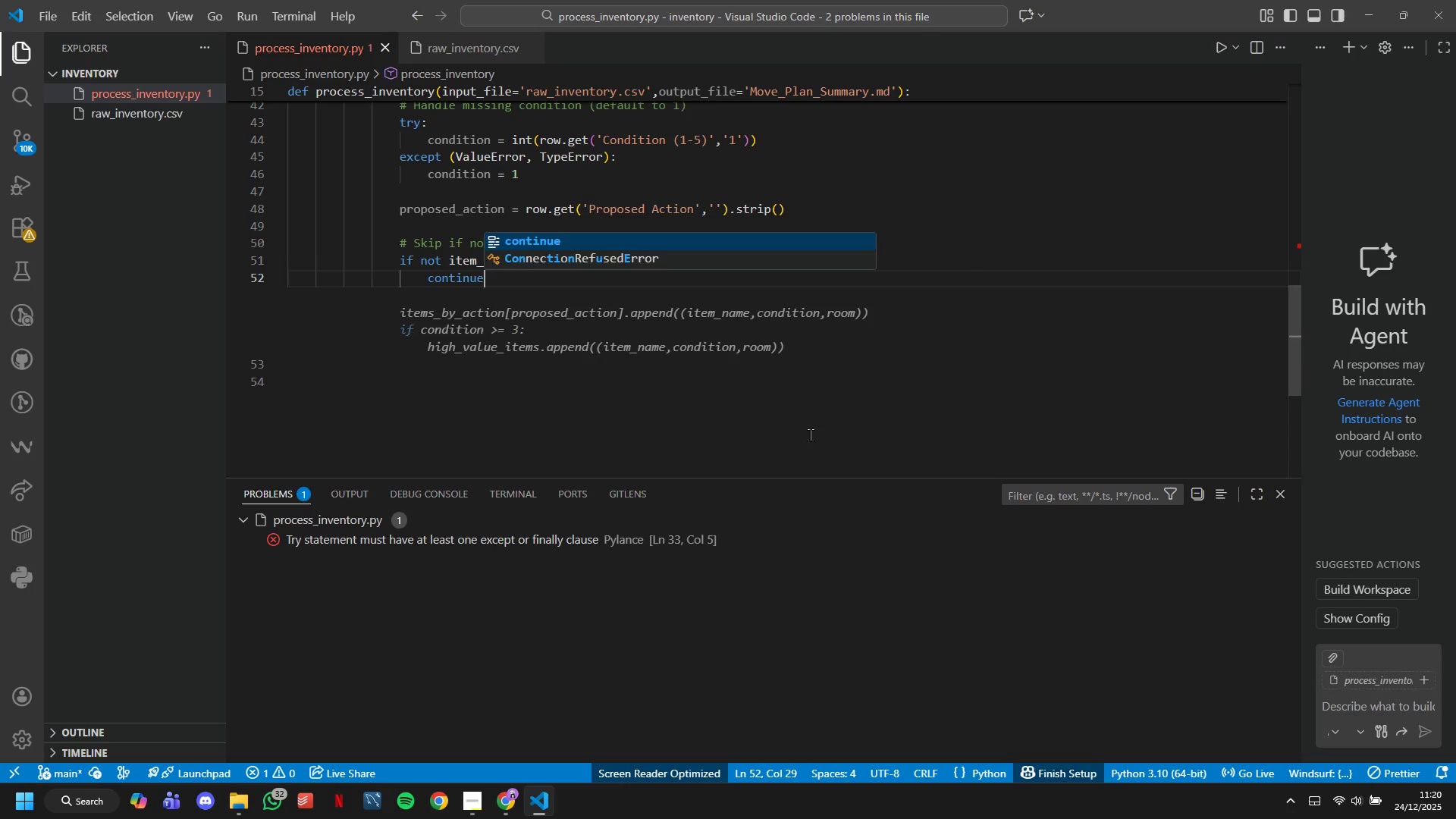 
key(Enter)
 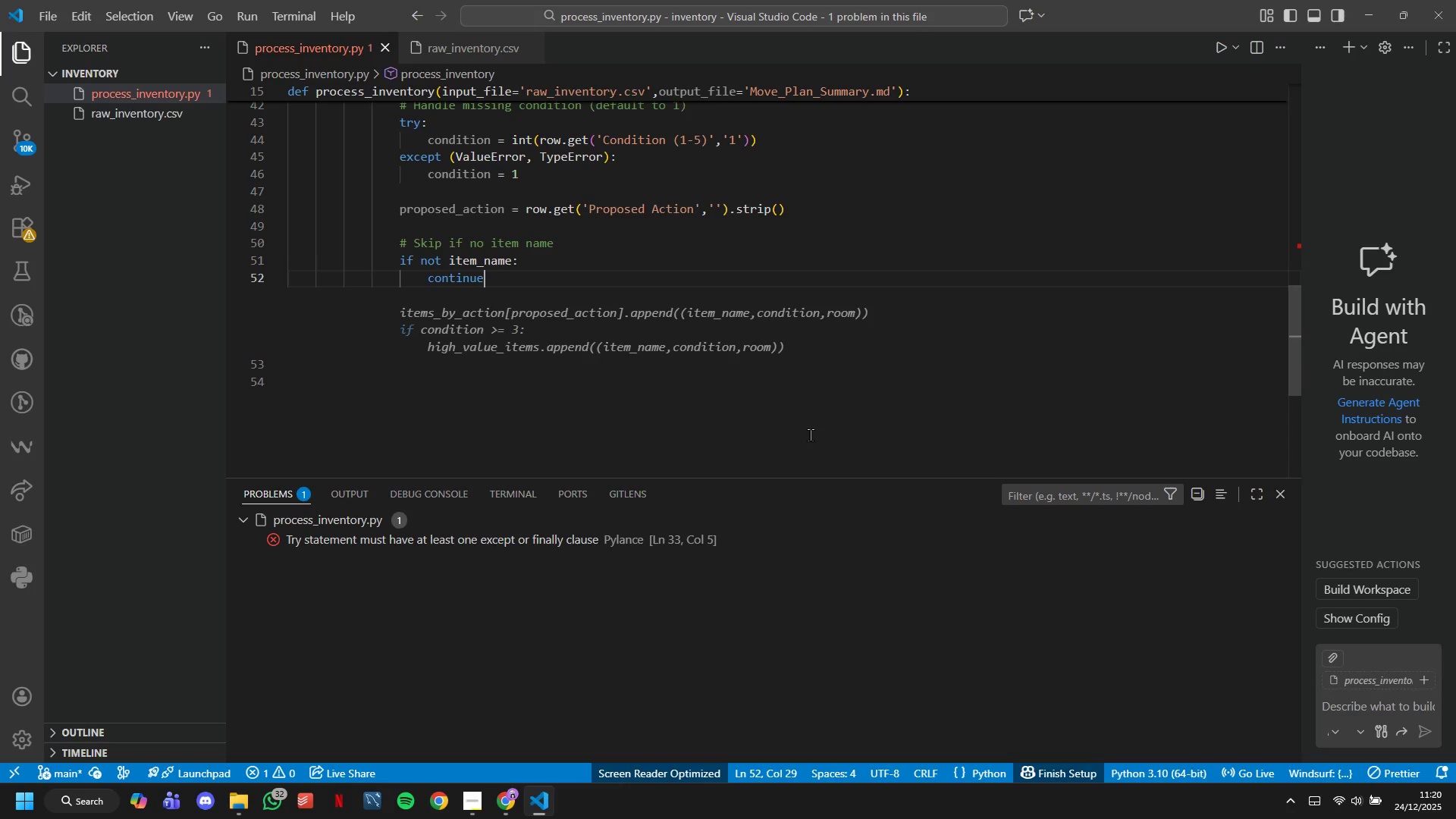 
key(Enter)
 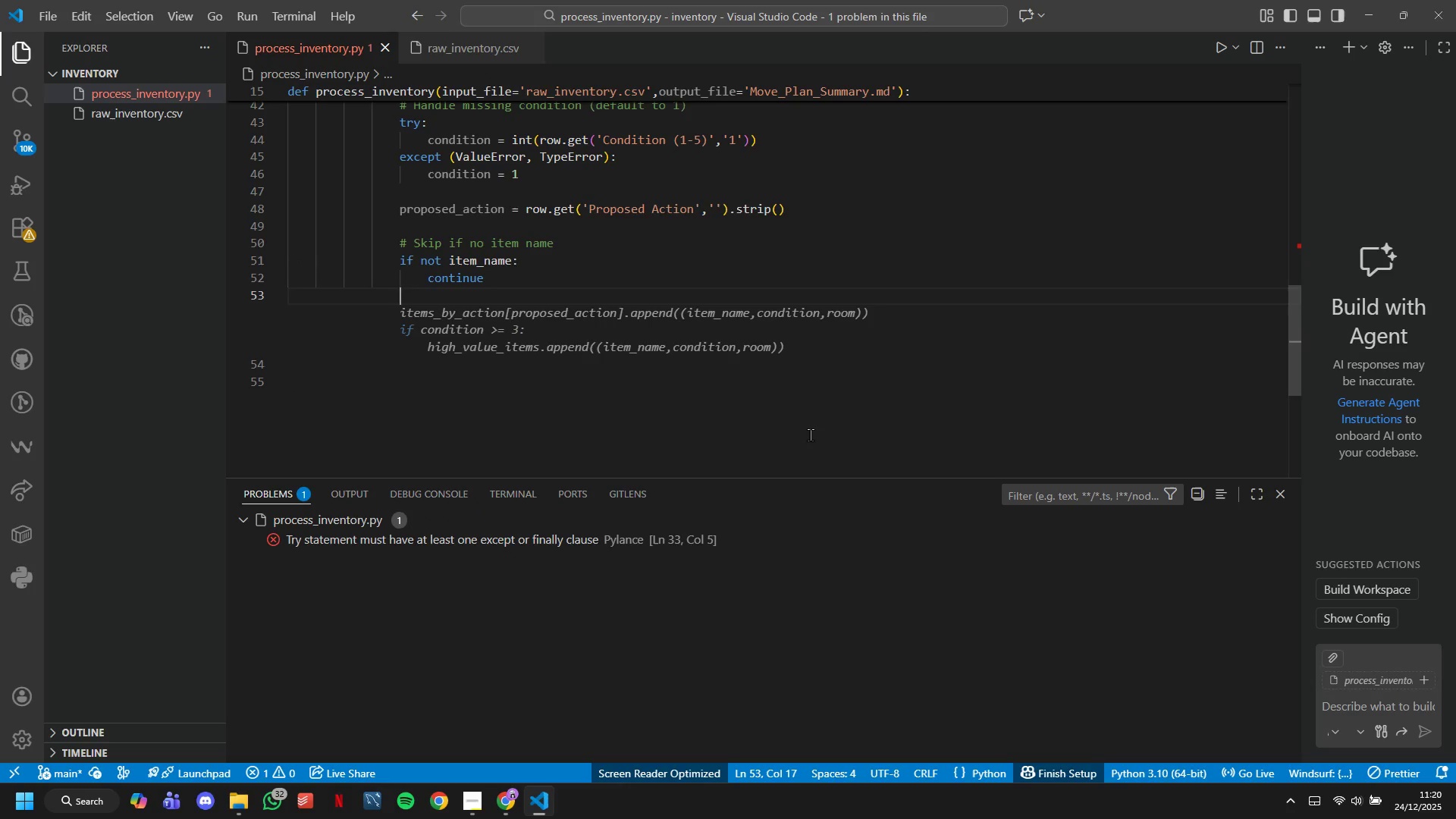 
key(Enter)
 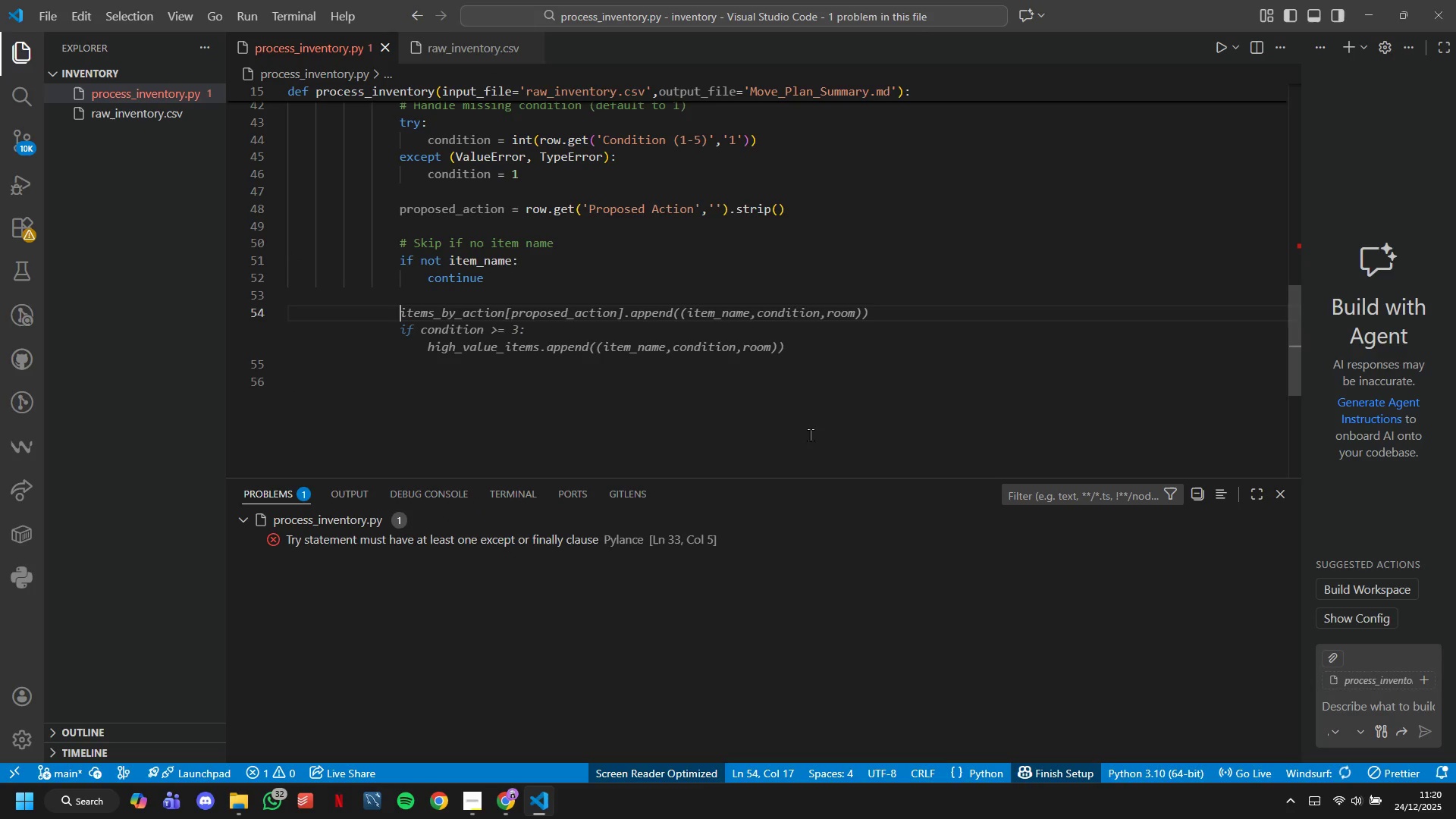 
type(3 Filter out Trash items)